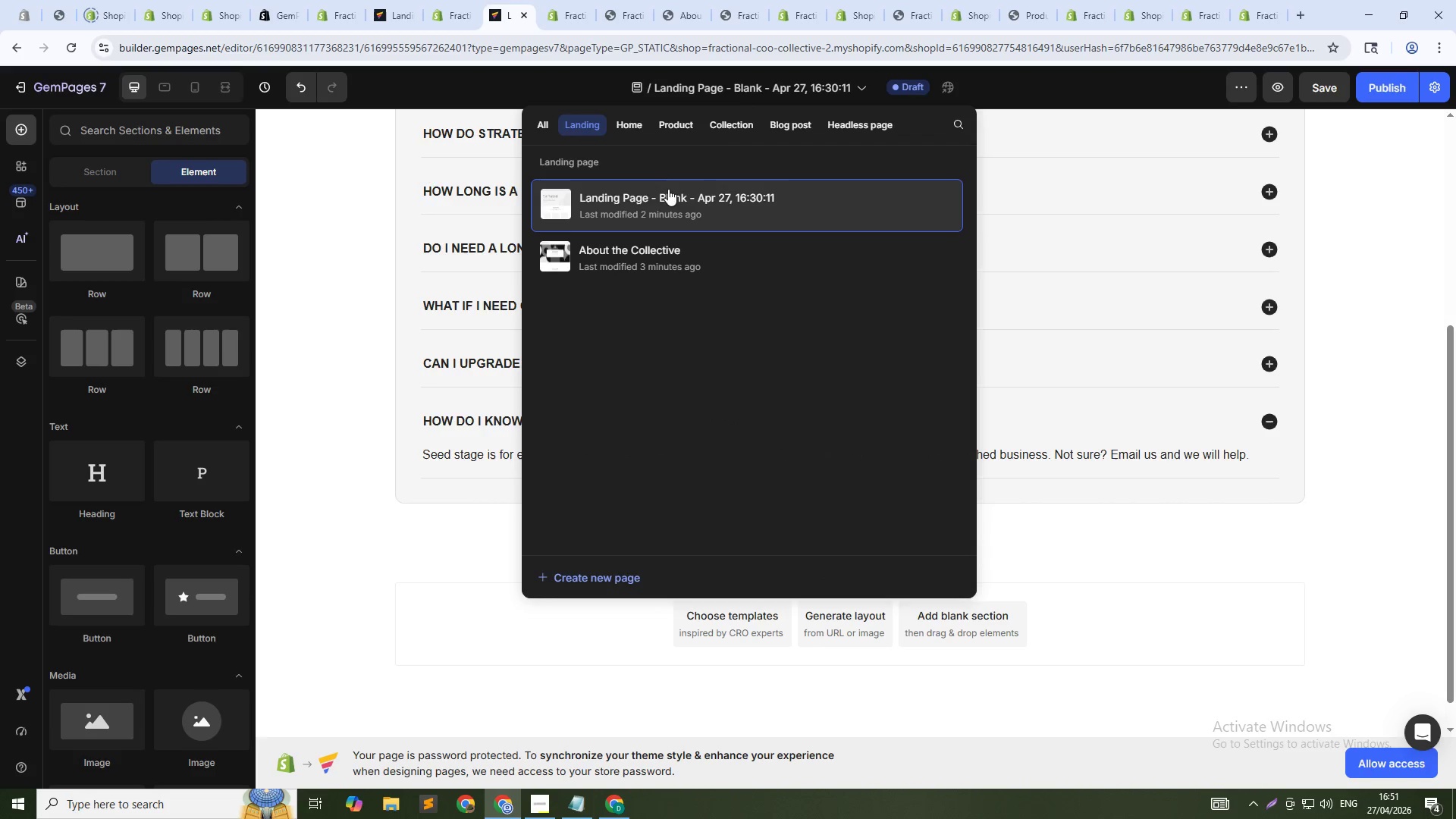 
right_click([668, 198])
 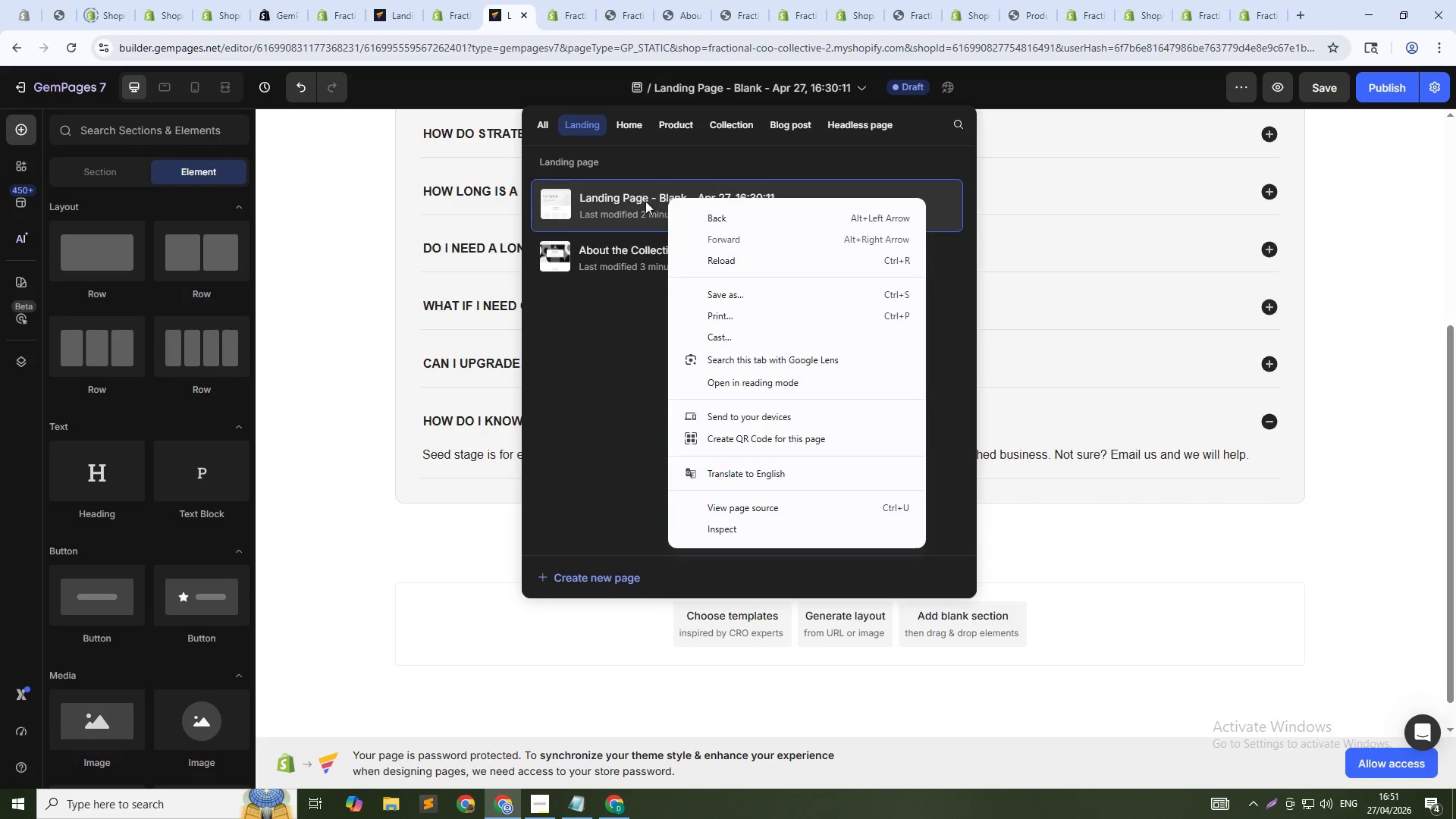 
left_click([645, 201])
 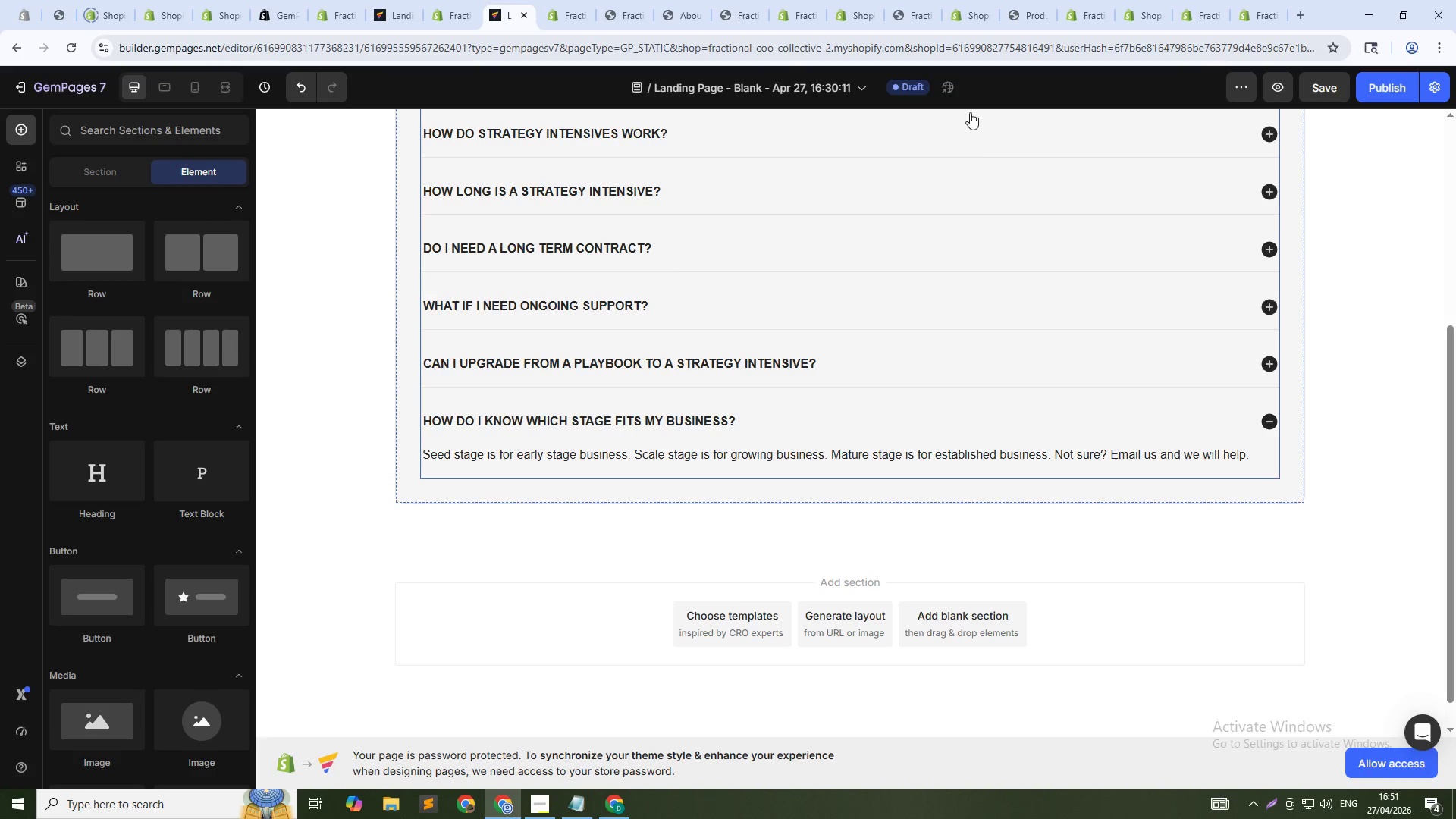 
mouse_move([1248, 88])
 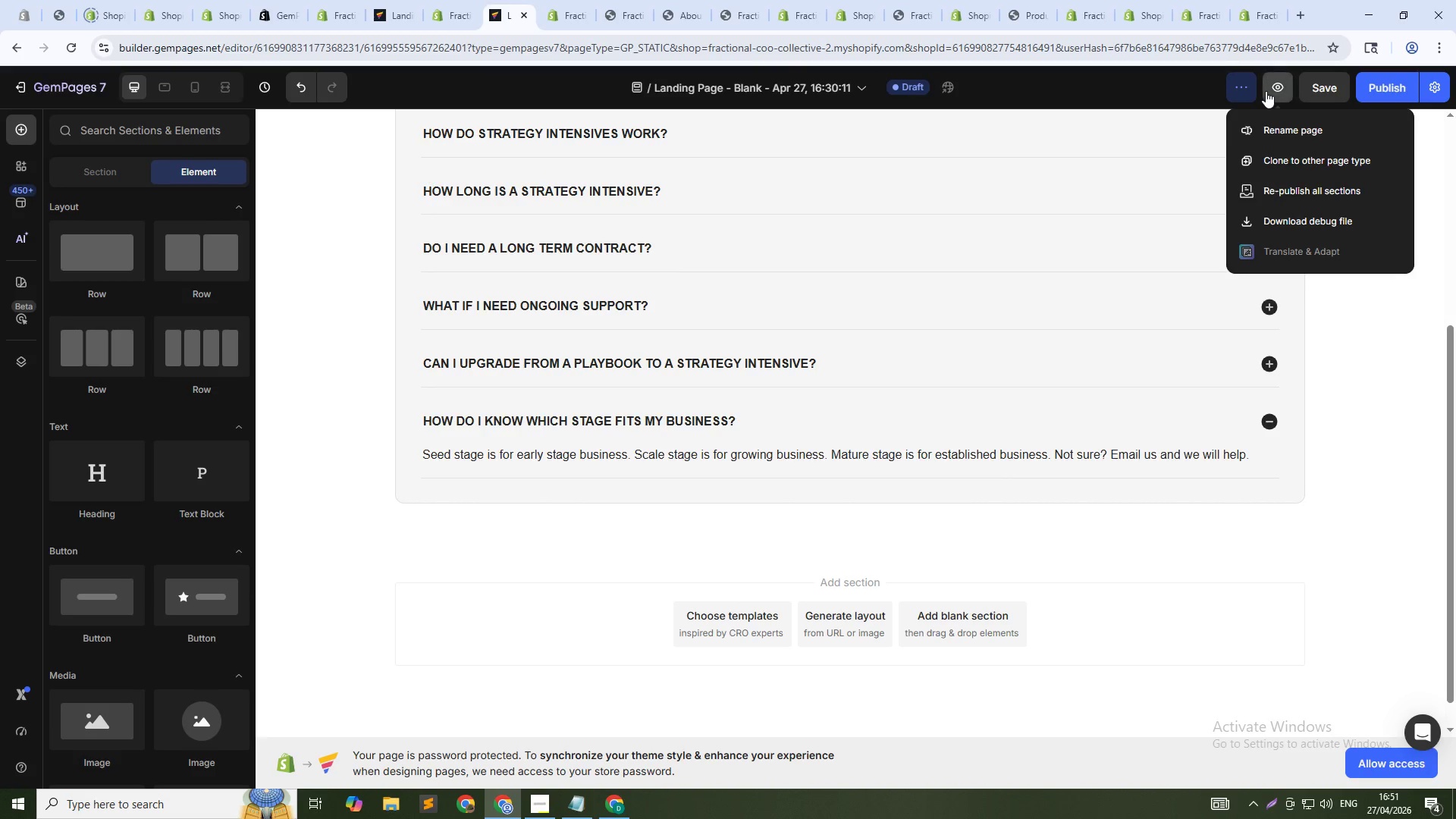 
right_click([1266, 91])
 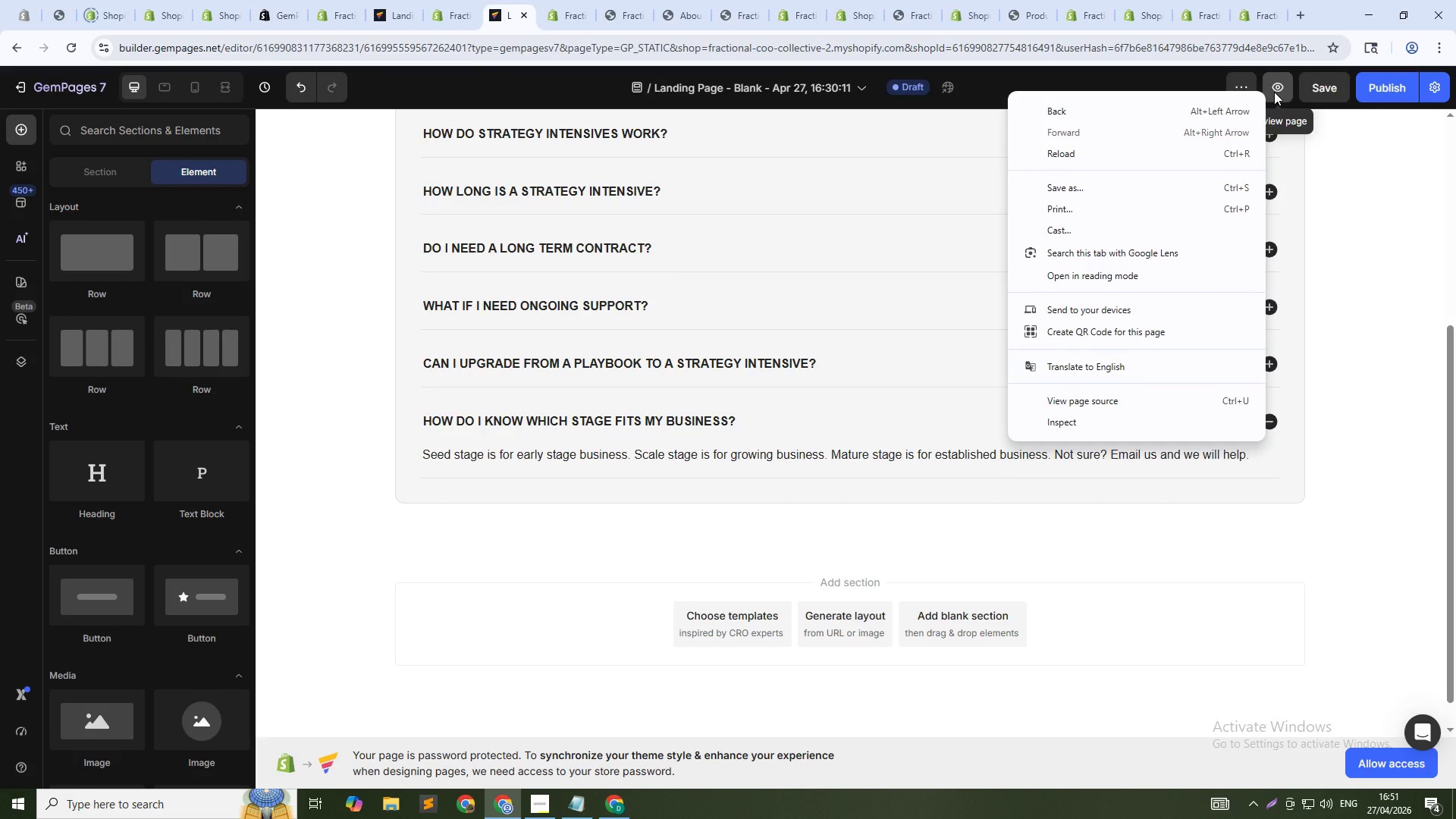 
right_click([1274, 92])
 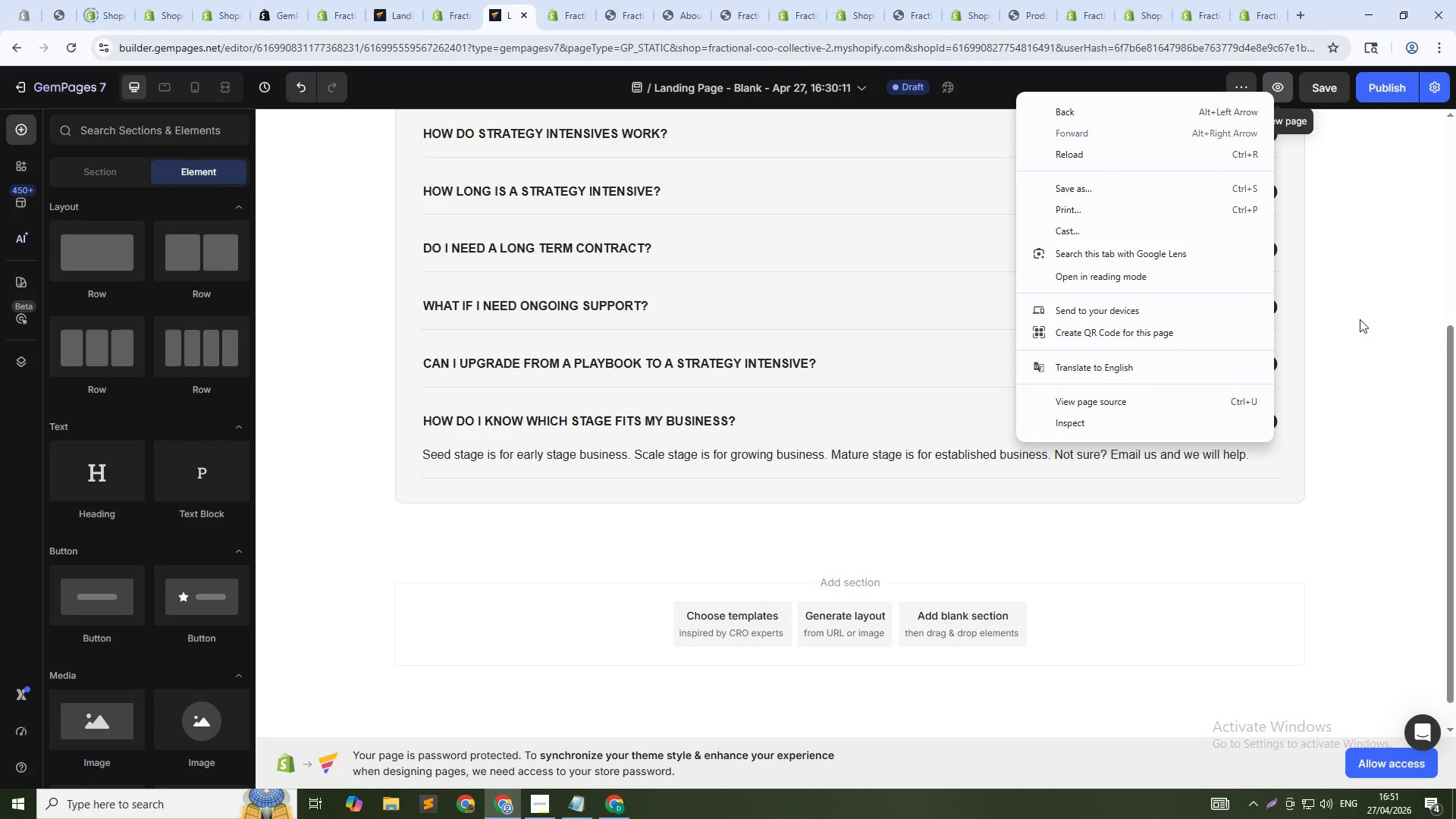 
left_click([1395, 303])
 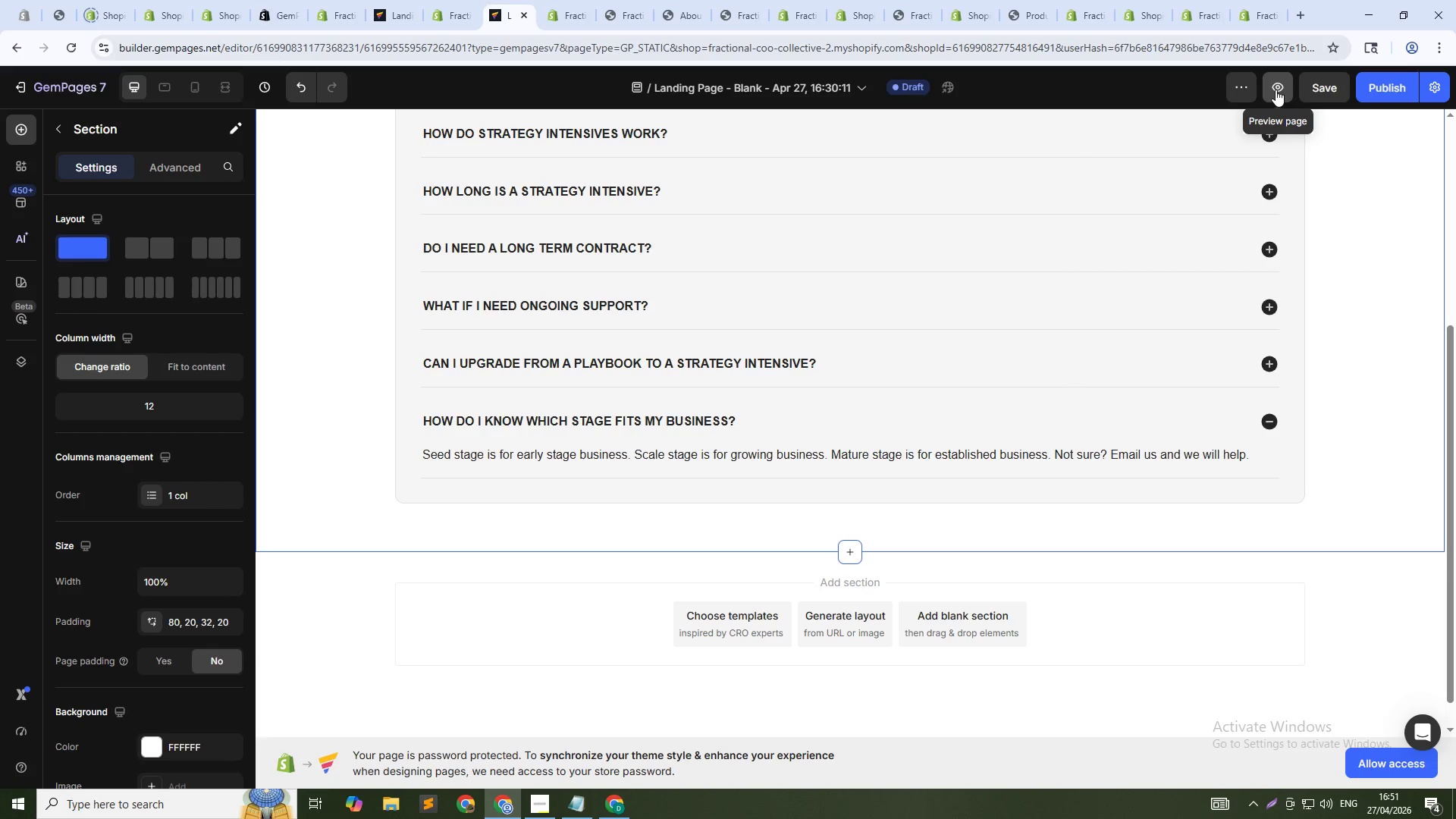 
right_click([1282, 79])
 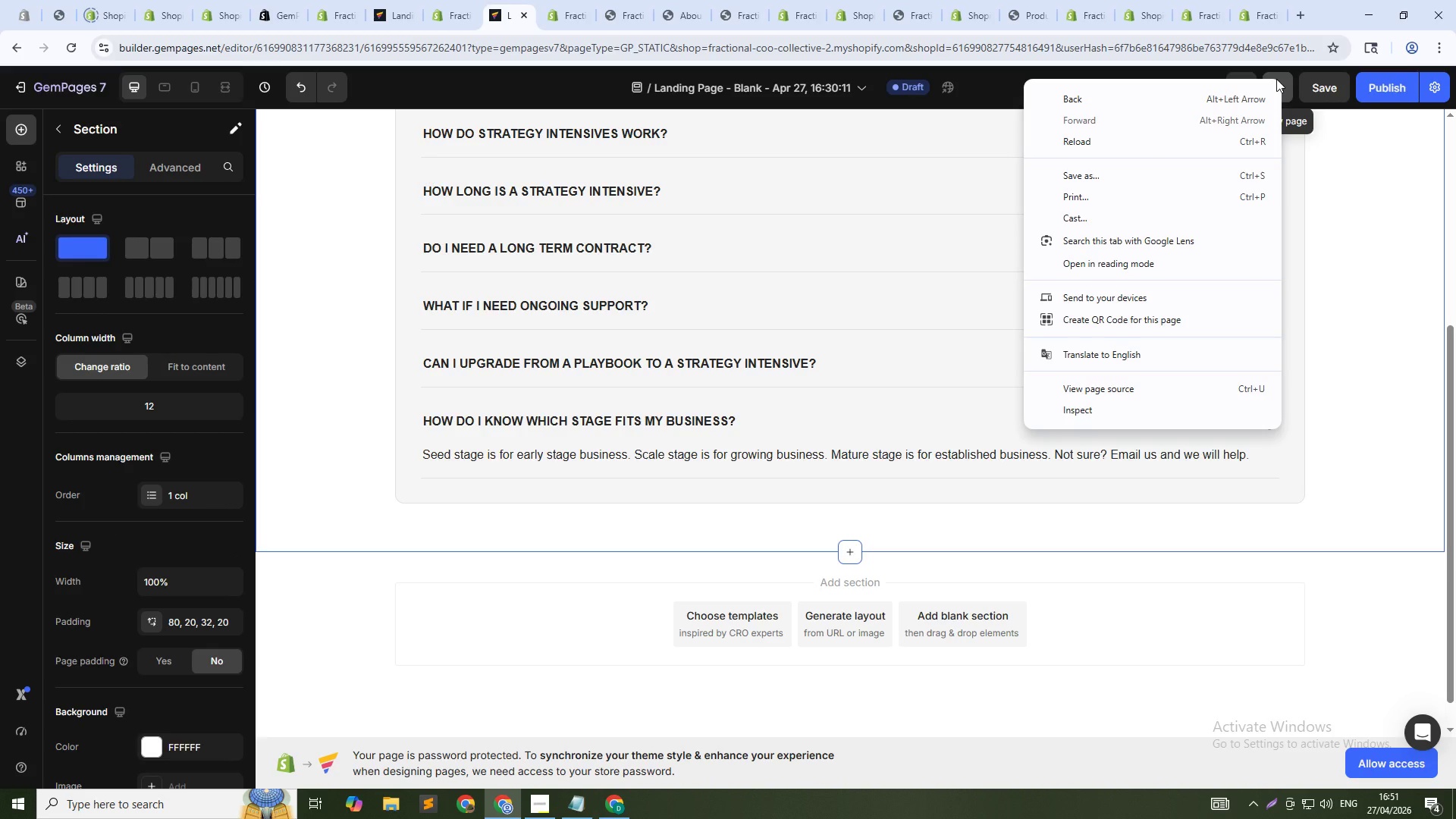 
left_click([1276, 79])
 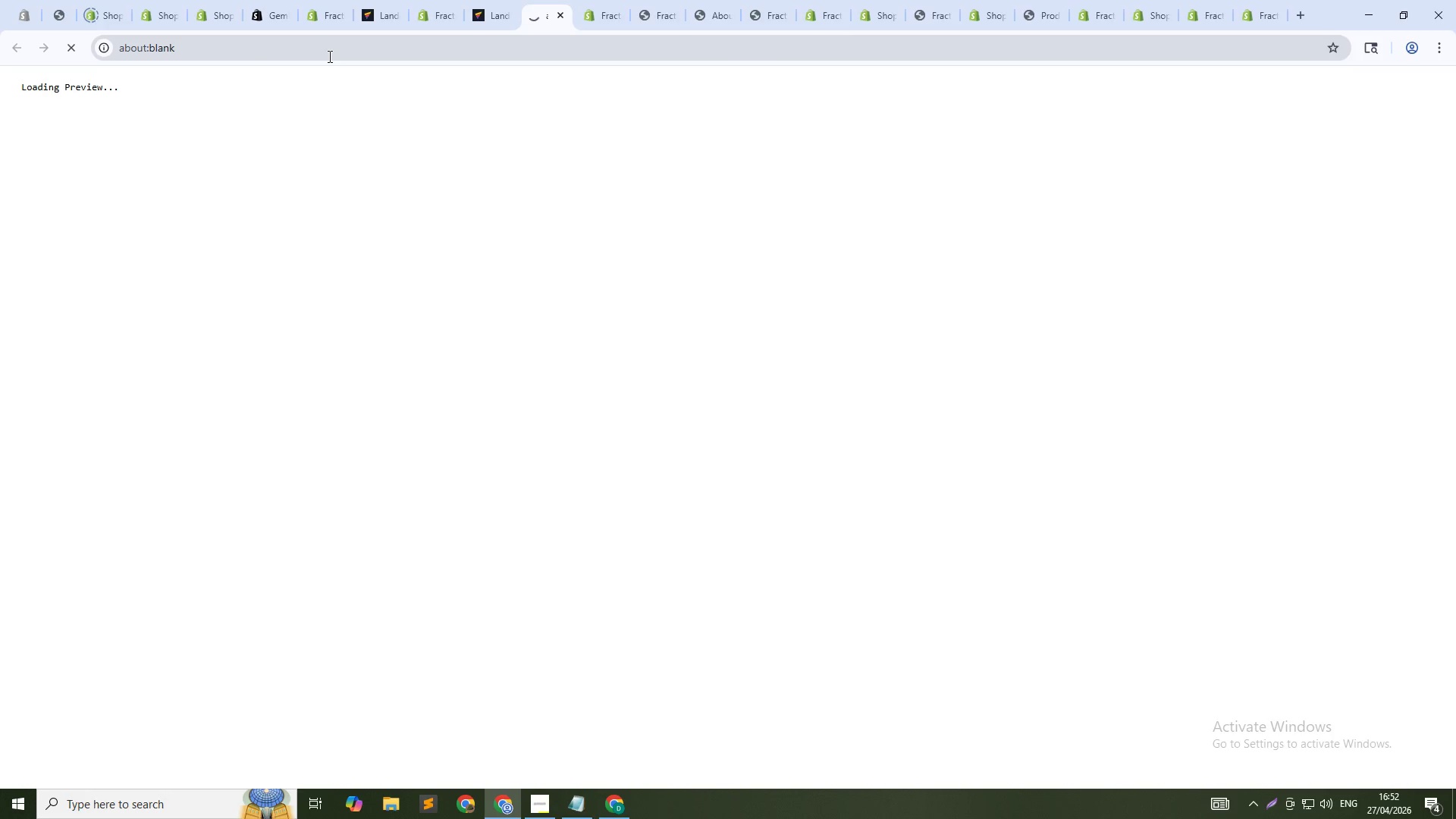 
left_click([328, 56])
 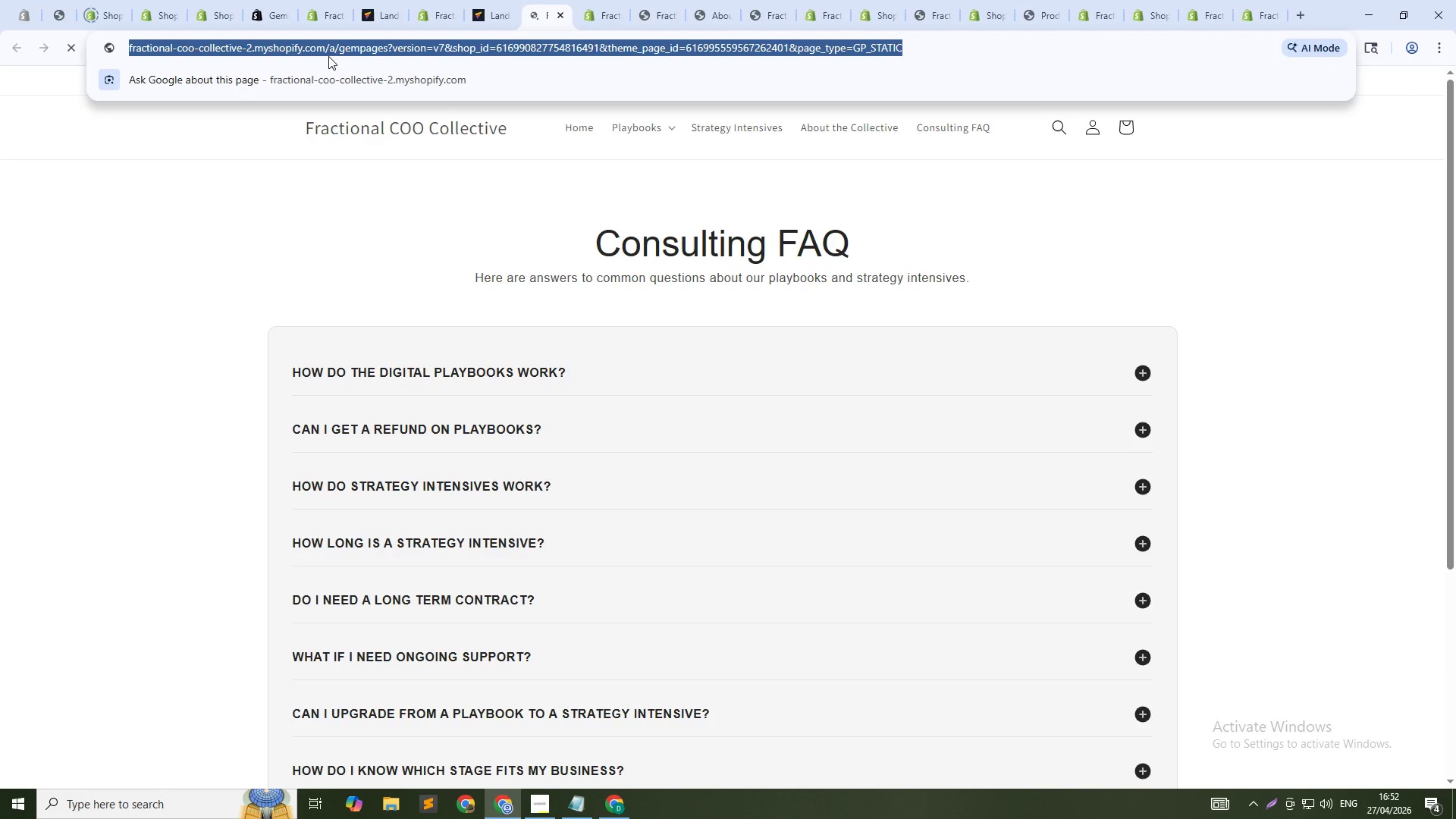 
key(Control+C)
 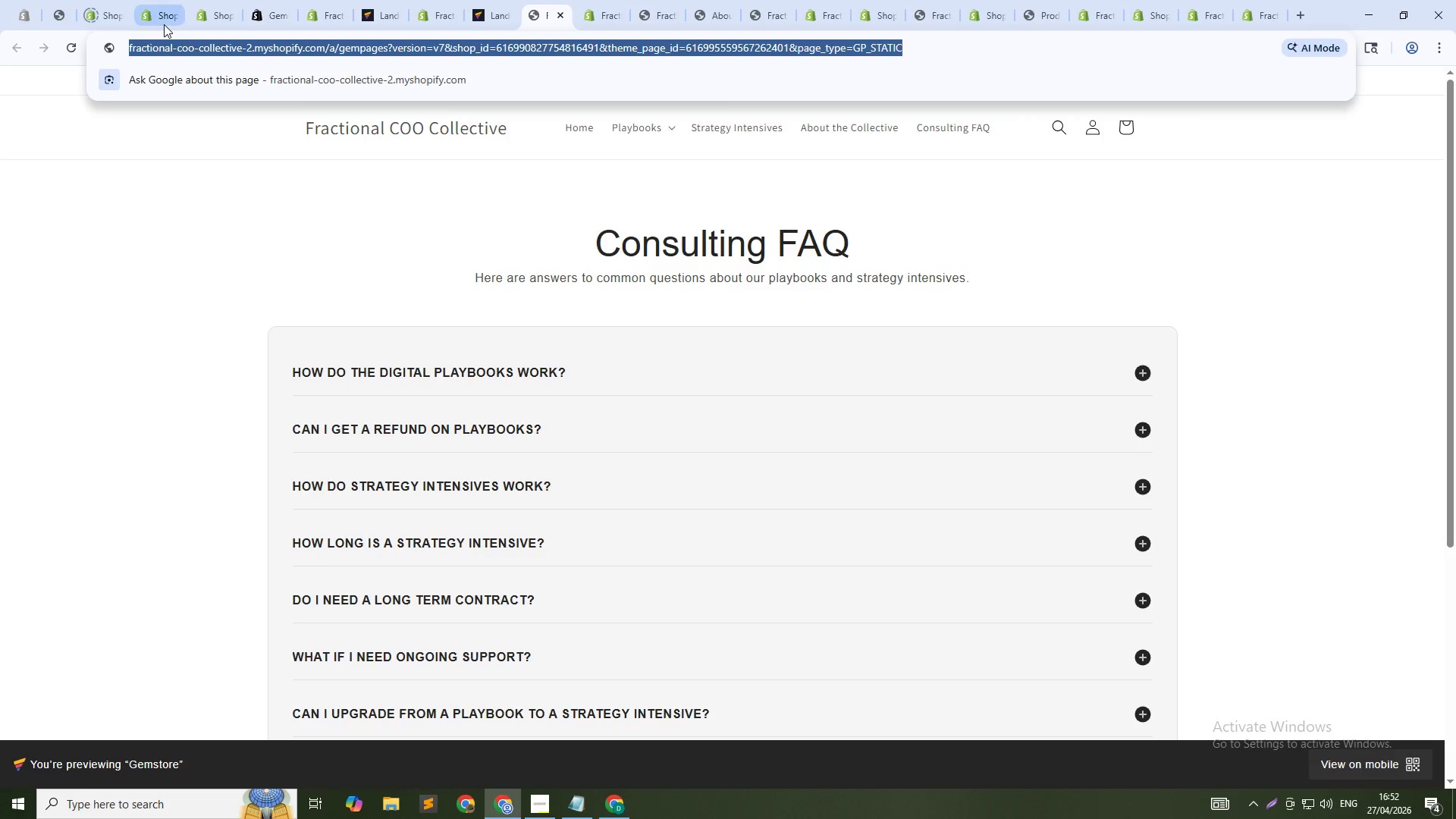 
key(Control+C)
 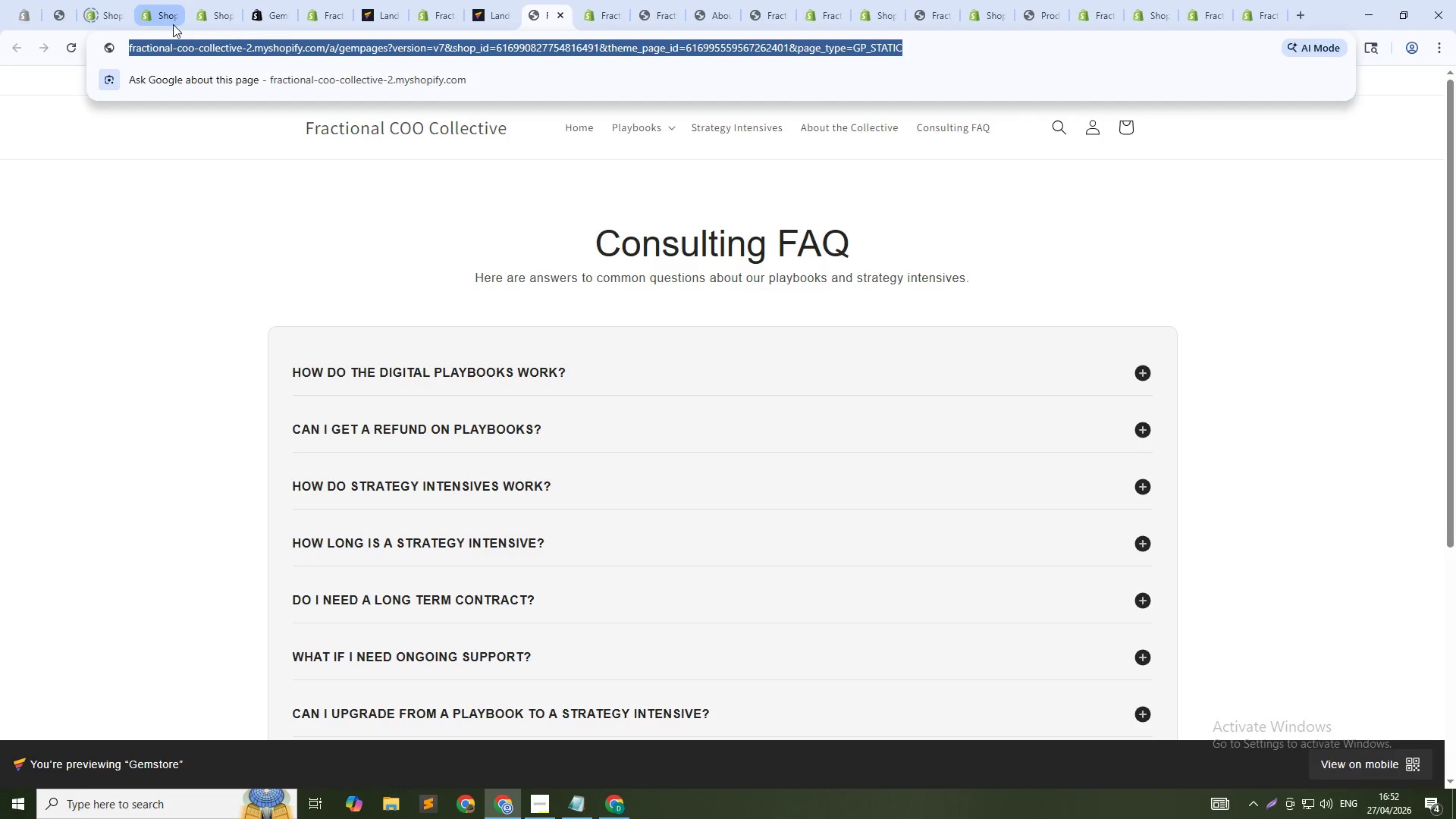 
key(Control+C)
 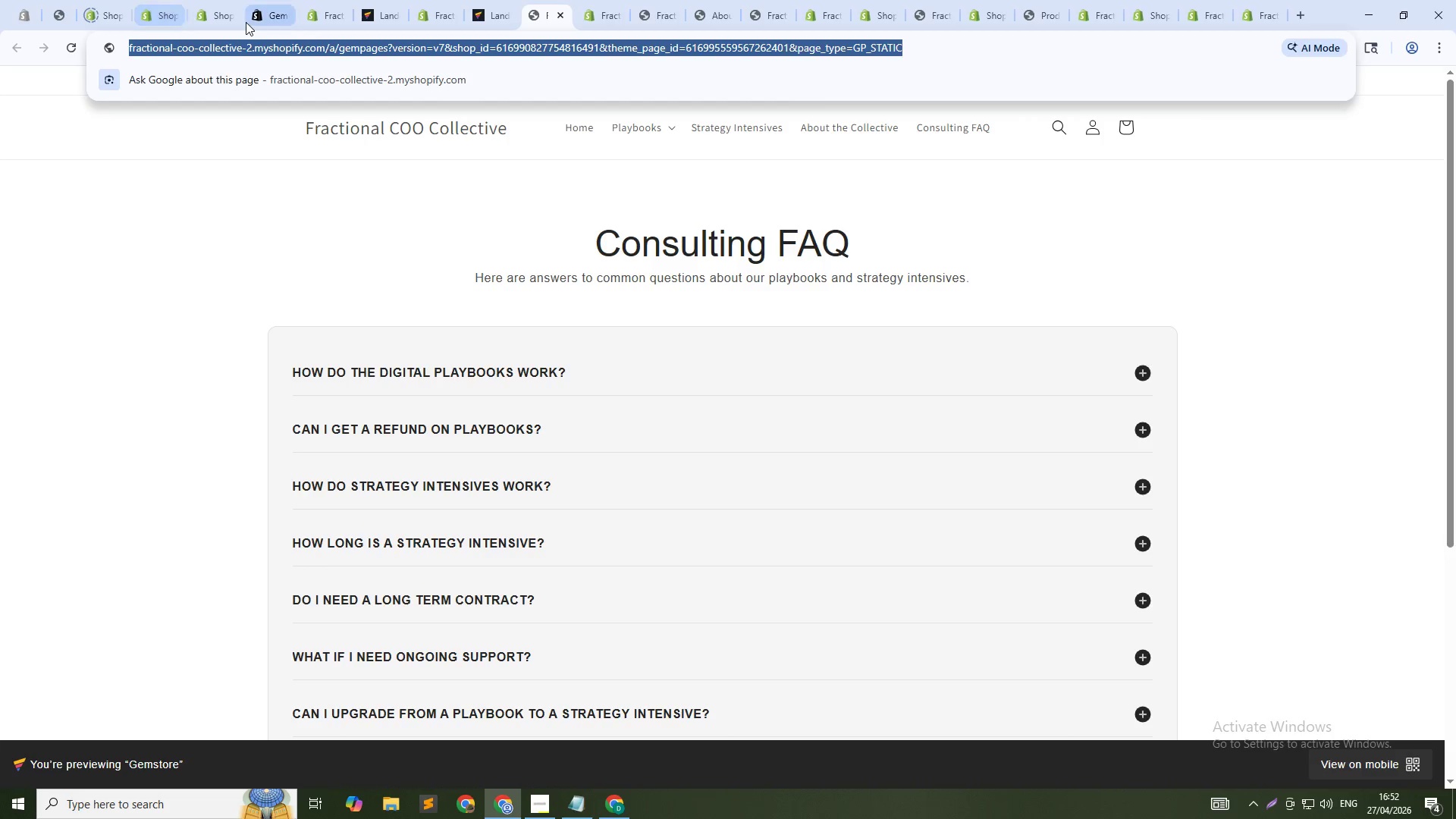 
key(Control+C)
 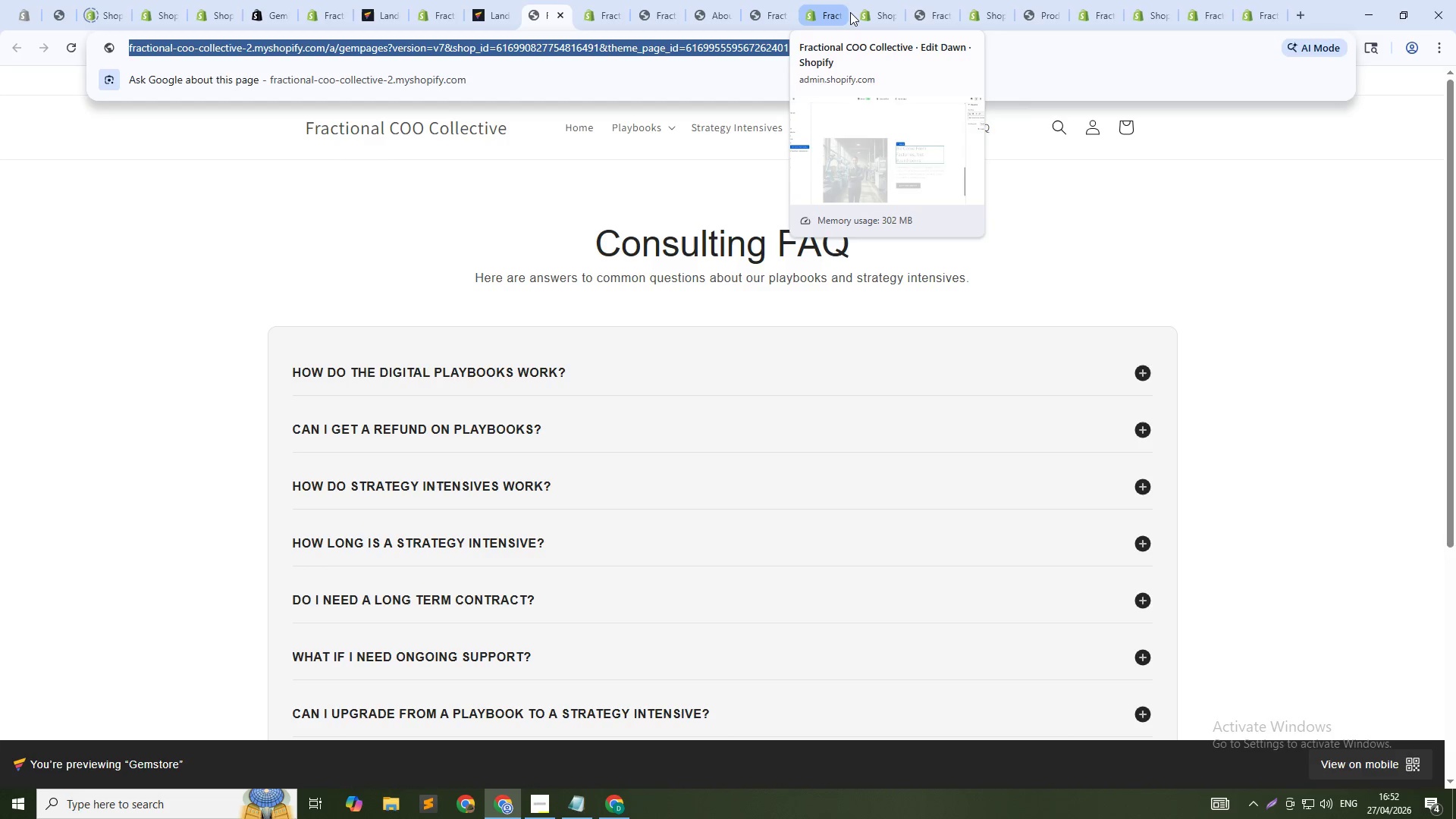 
left_click([827, 8])
 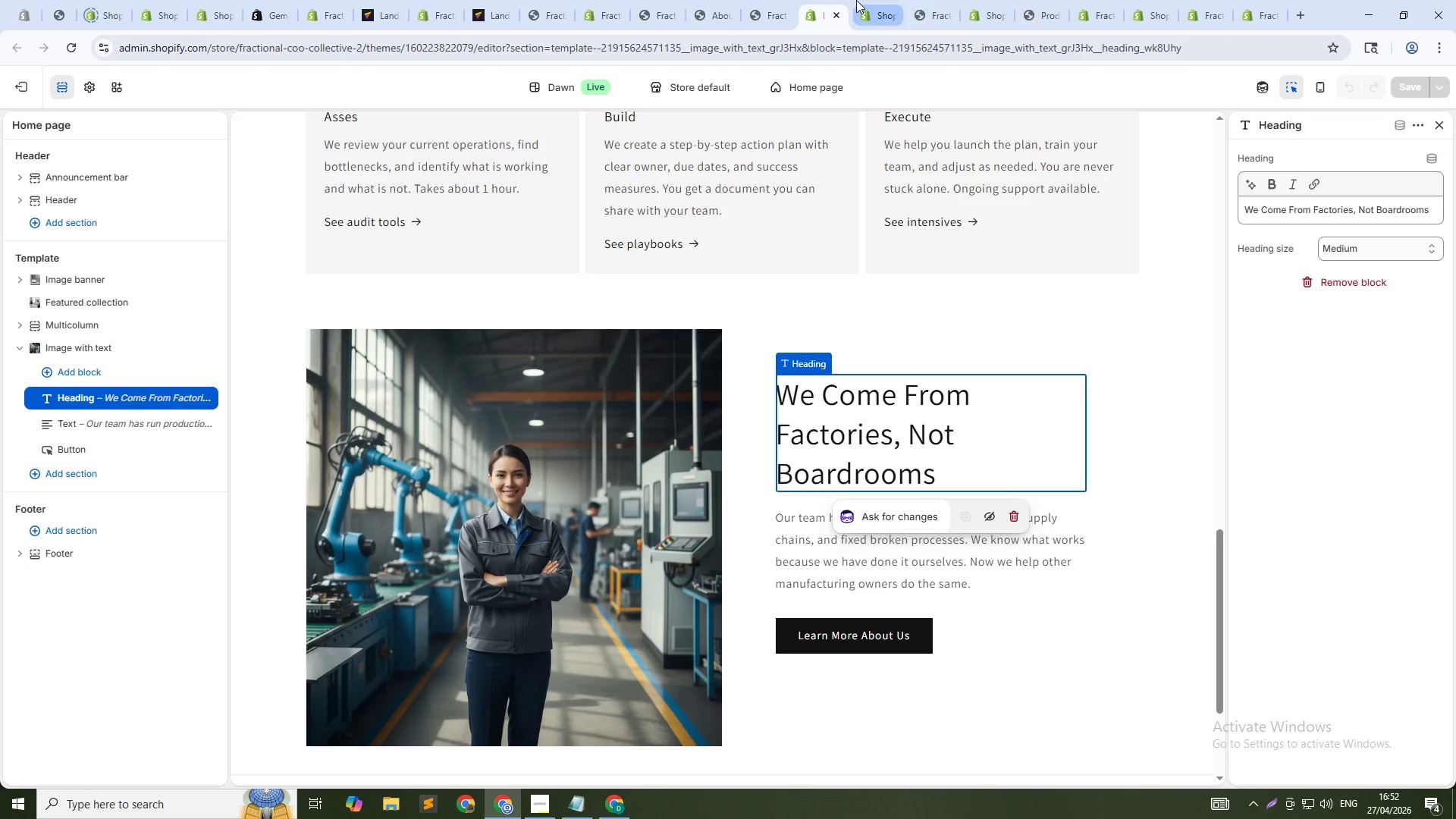 
left_click([856, 0])
 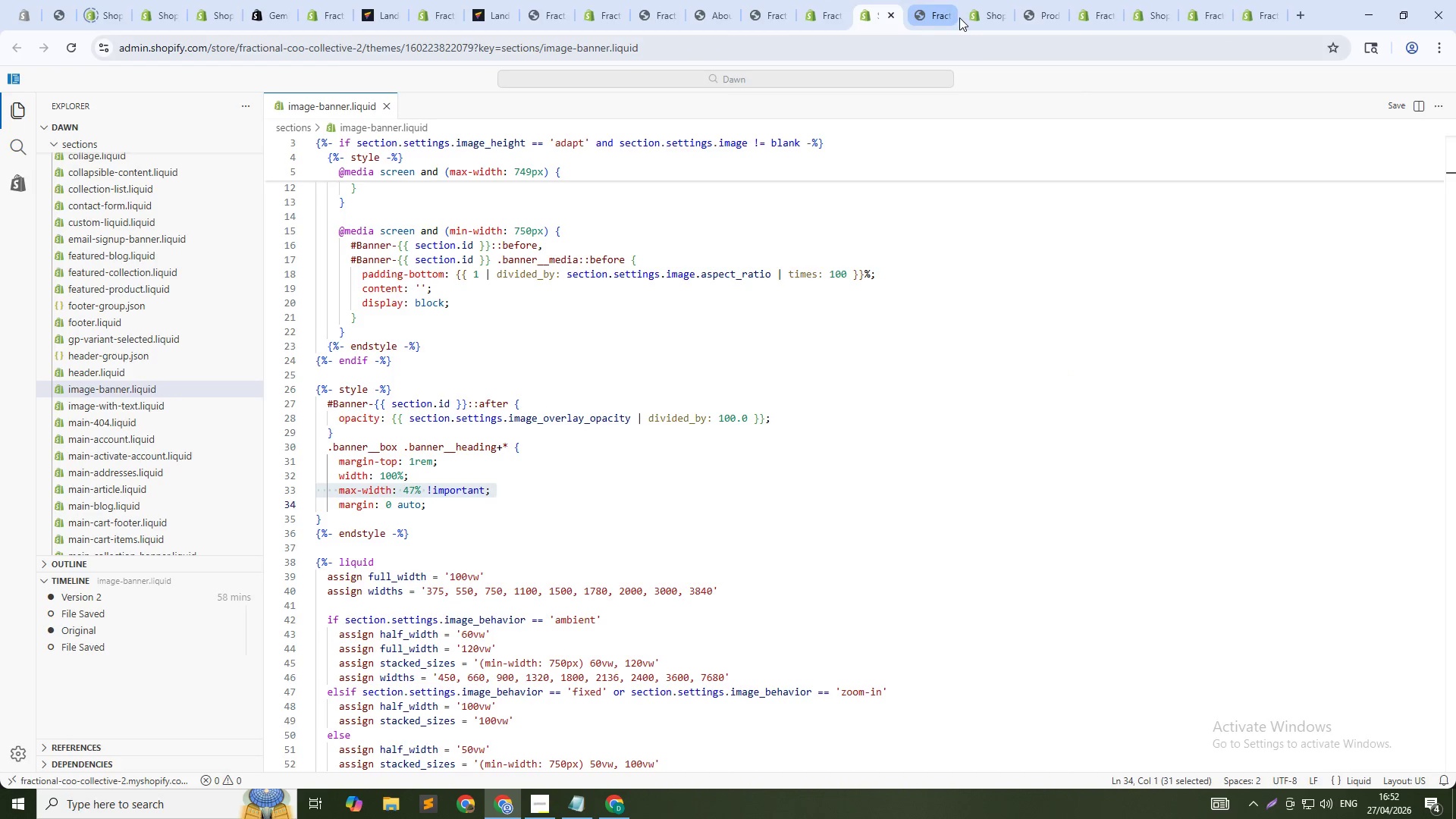 
left_click([974, 17])
 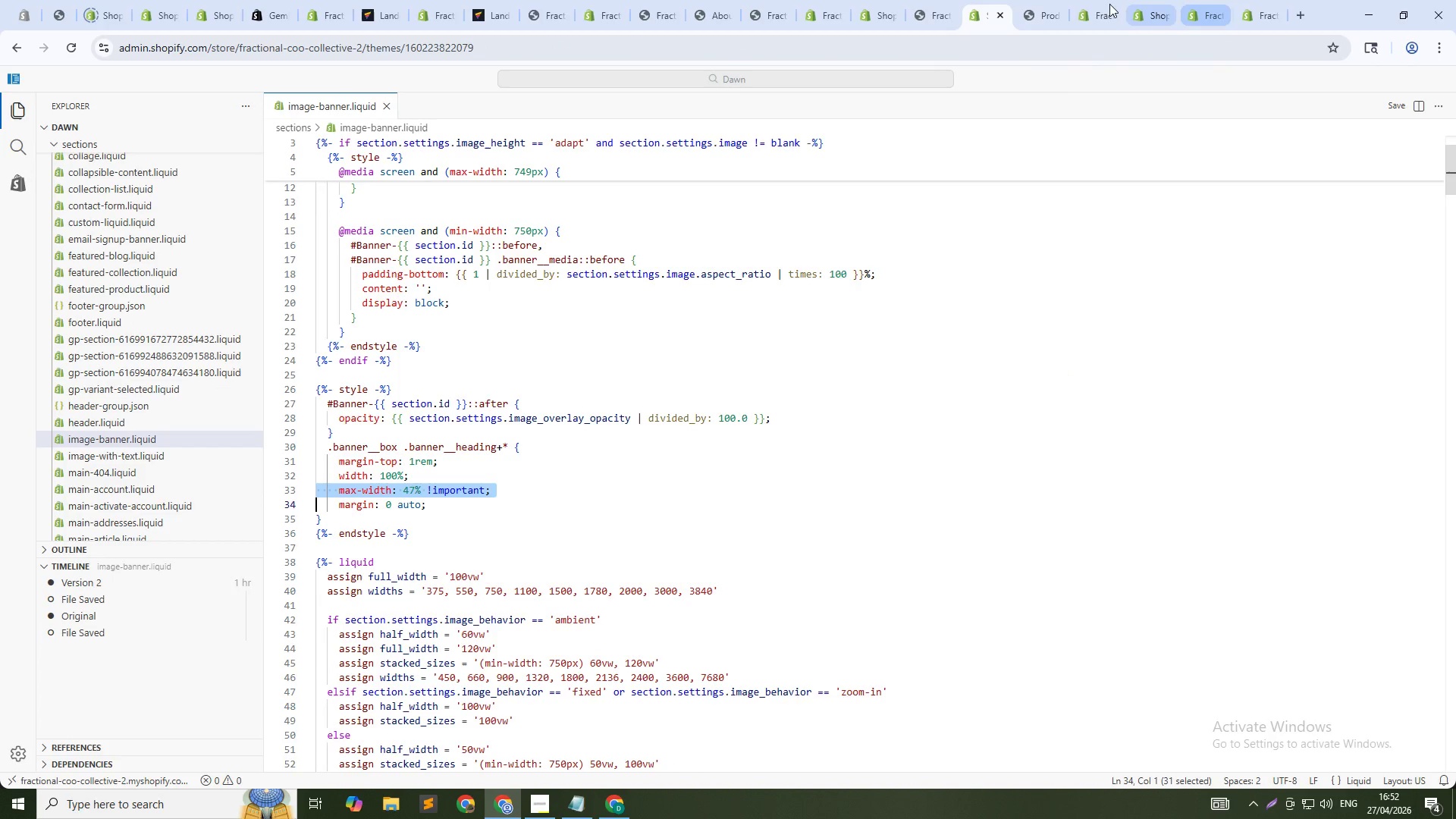 
left_click([1087, 5])
 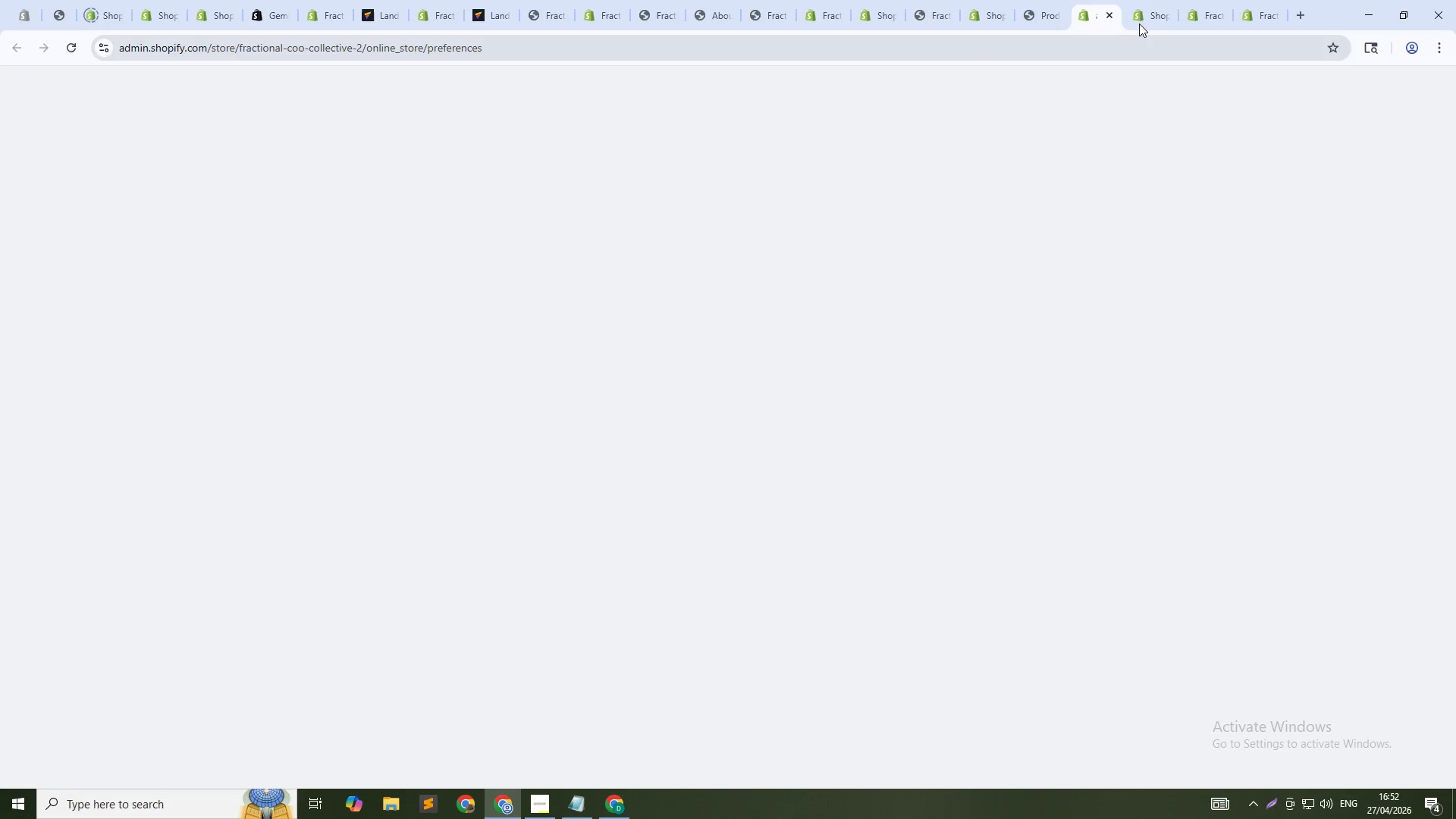 
left_click([1144, 20])
 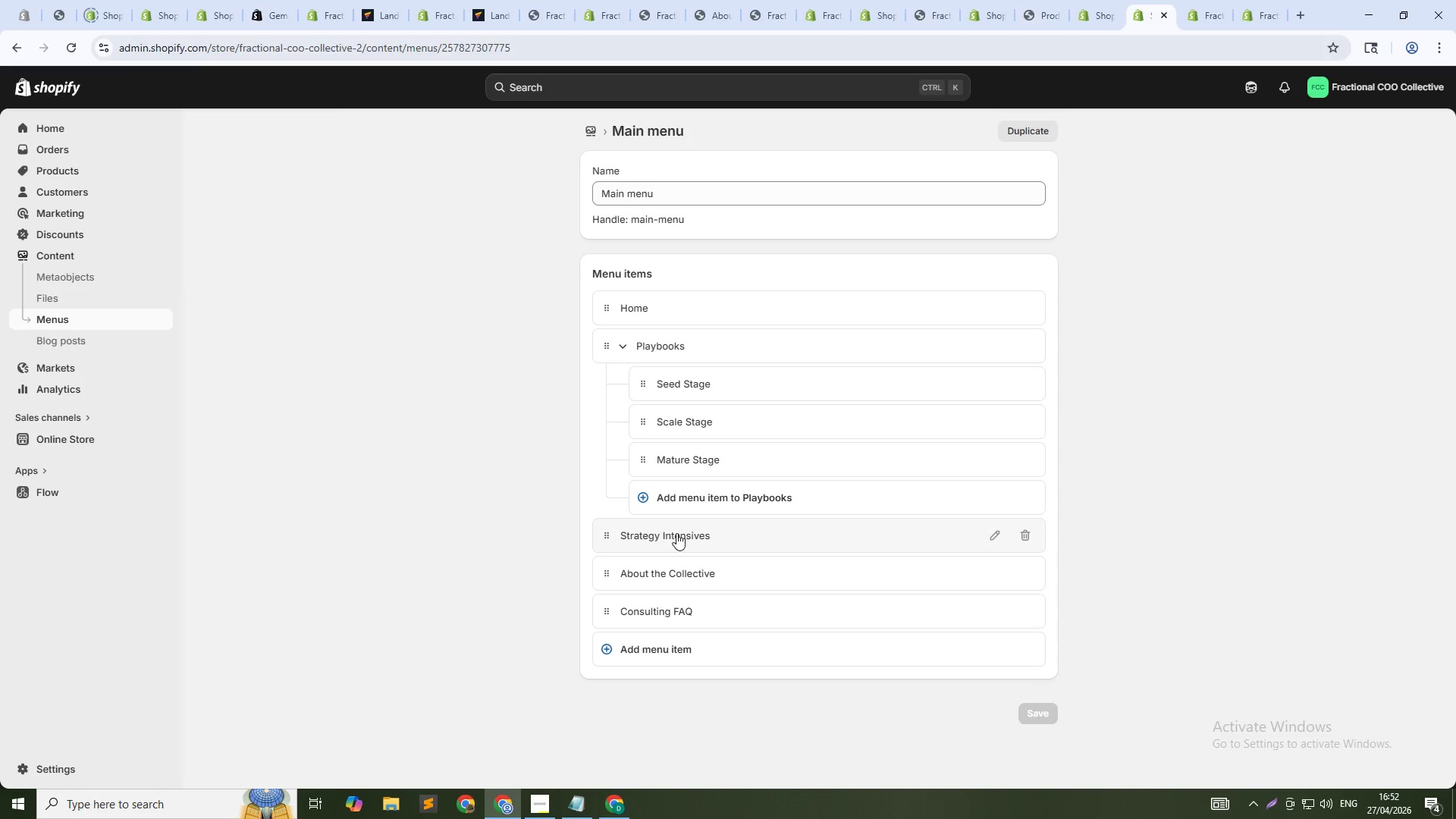 
left_click([682, 579])
 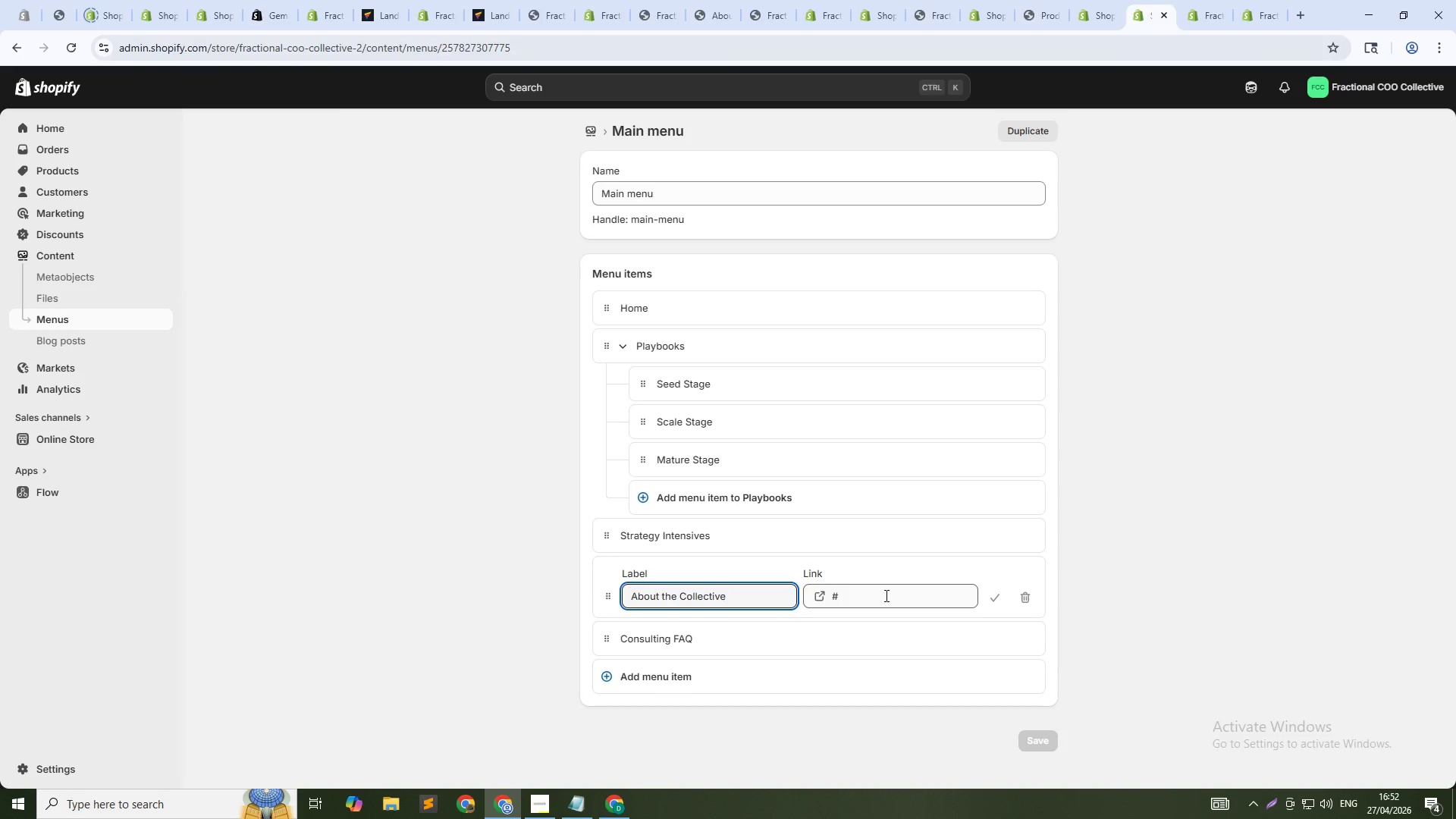 
double_click([885, 595])
 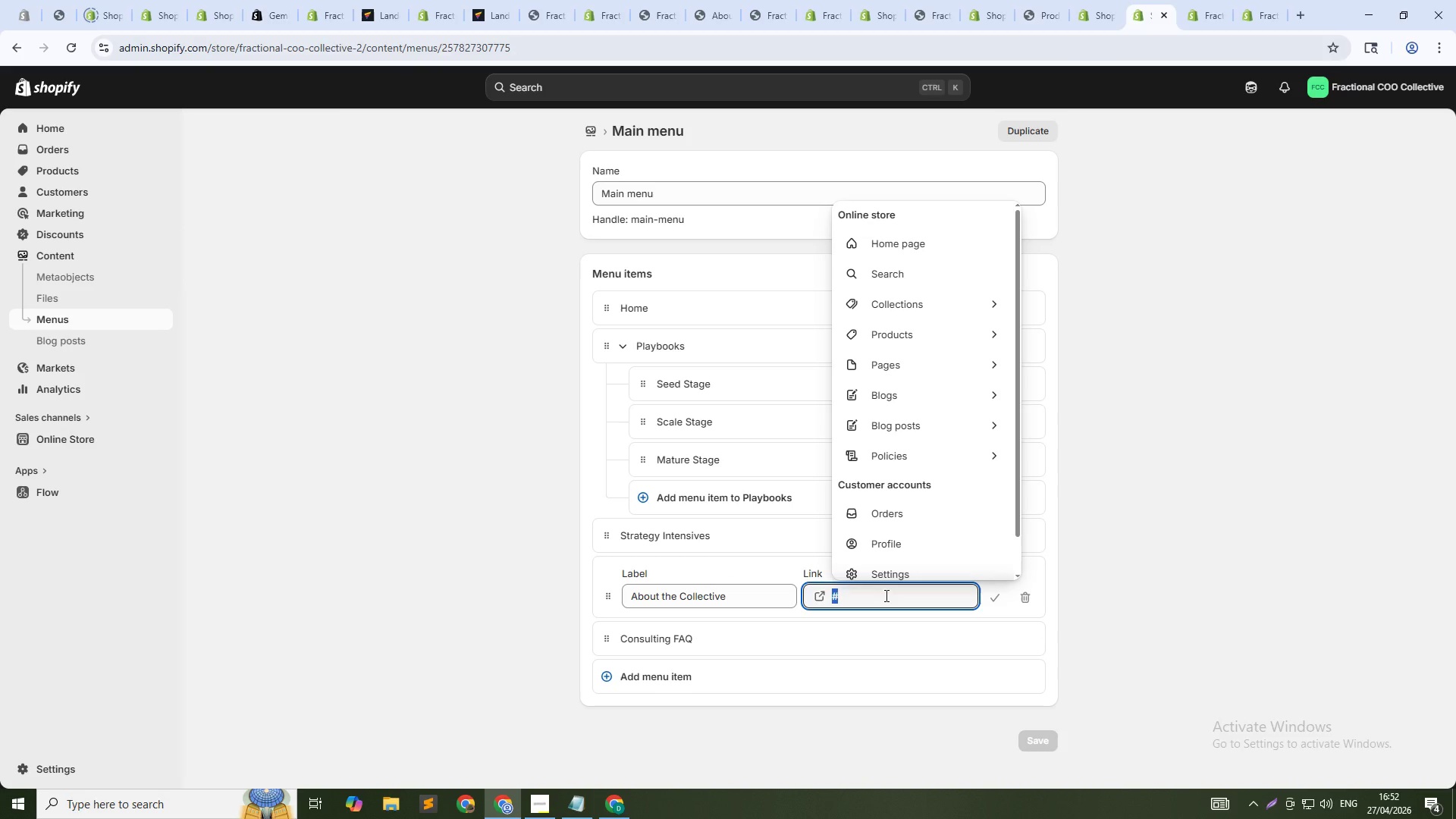 
key(Control+V)
 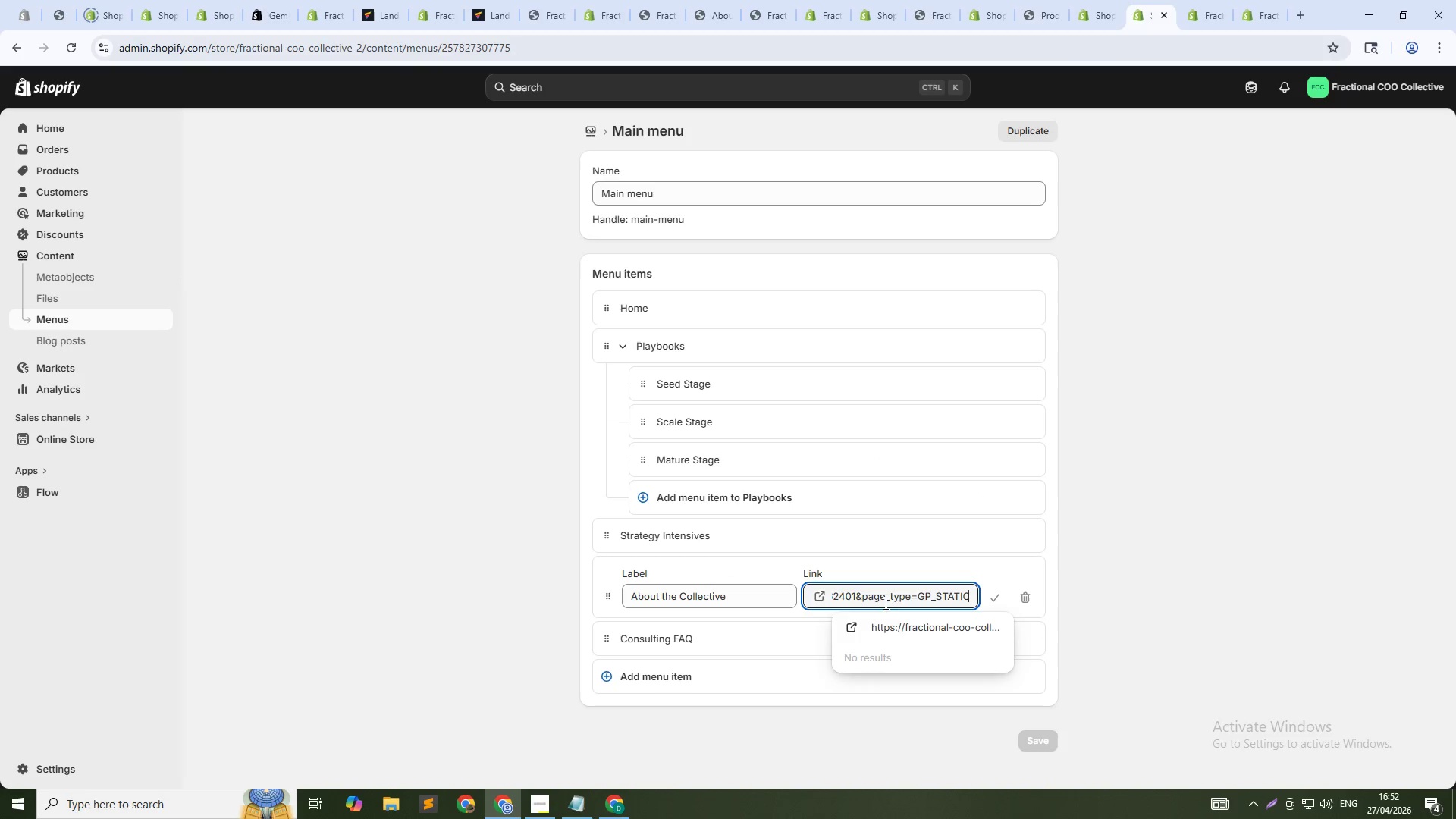 
left_click([890, 621])
 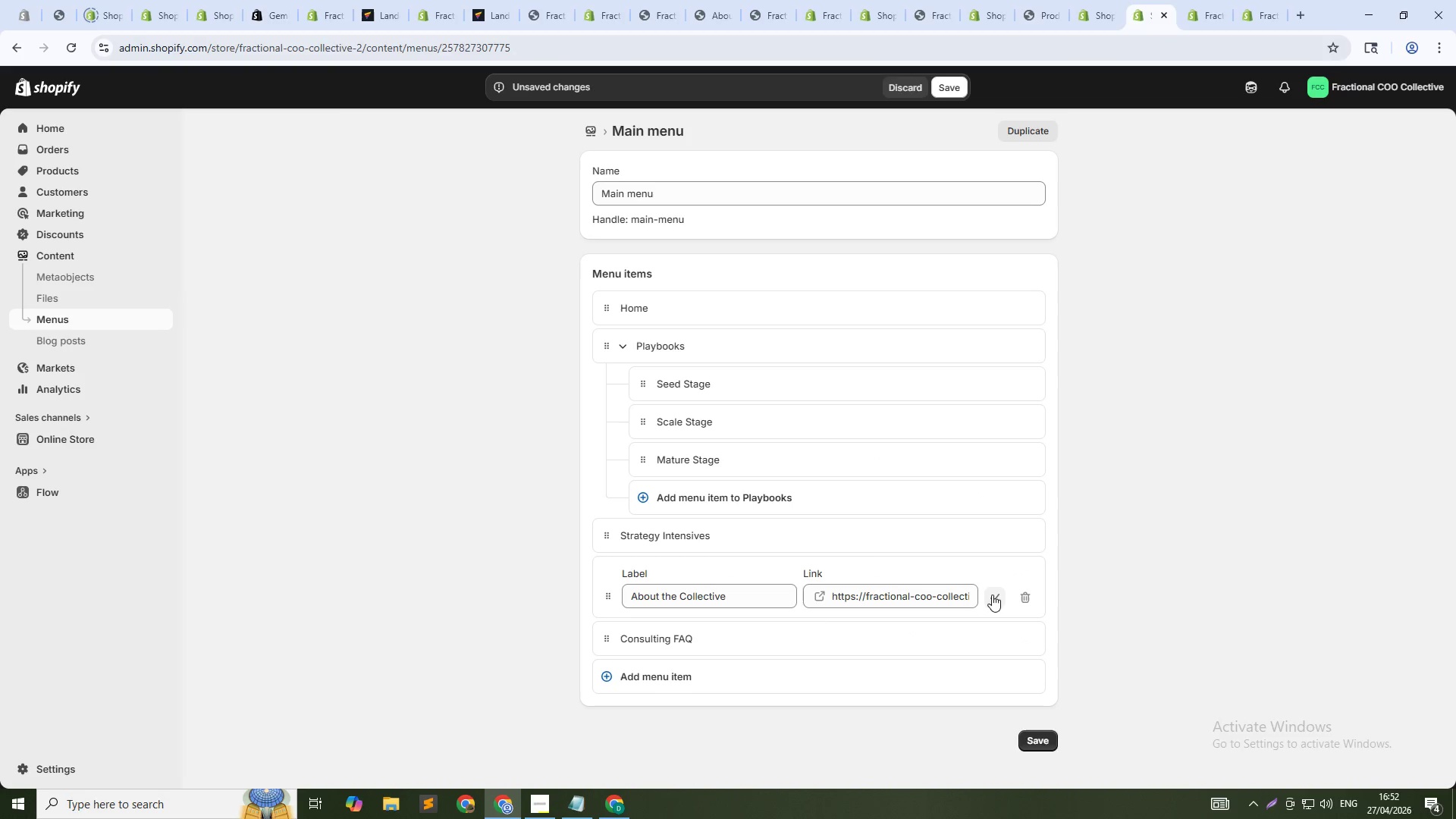 
left_click([994, 595])
 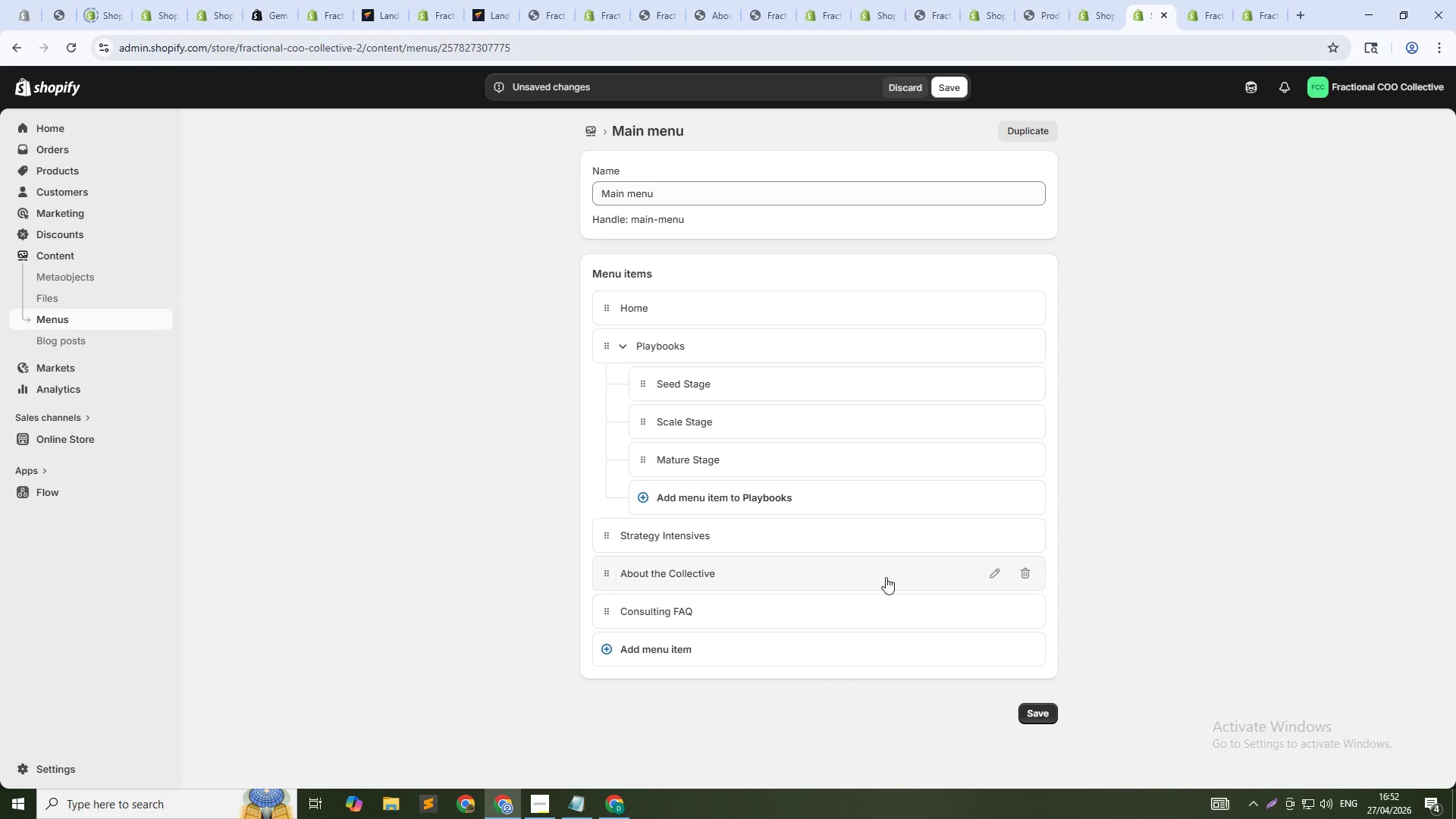 
left_click([886, 573])
 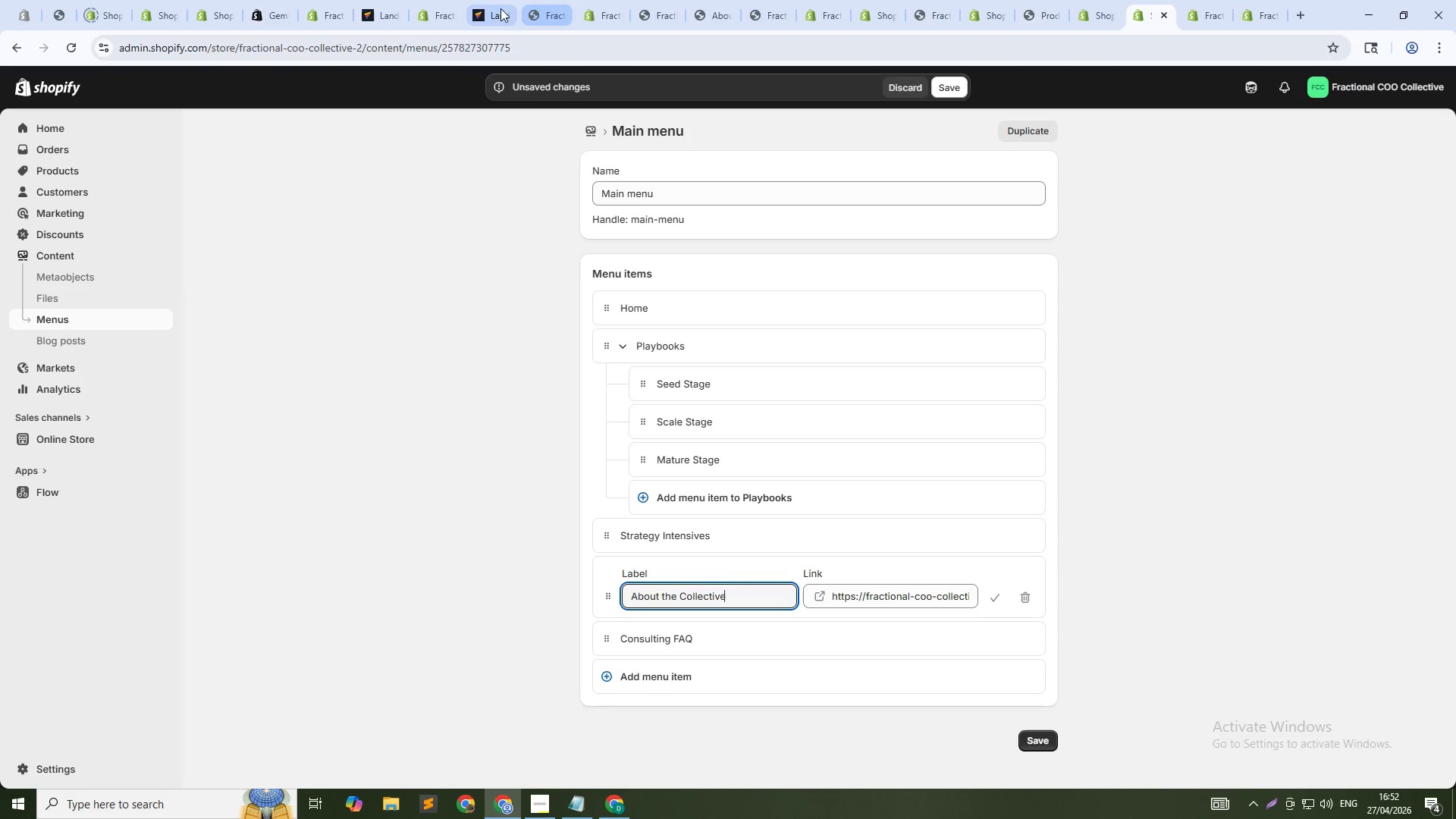 
left_click([481, 2])
 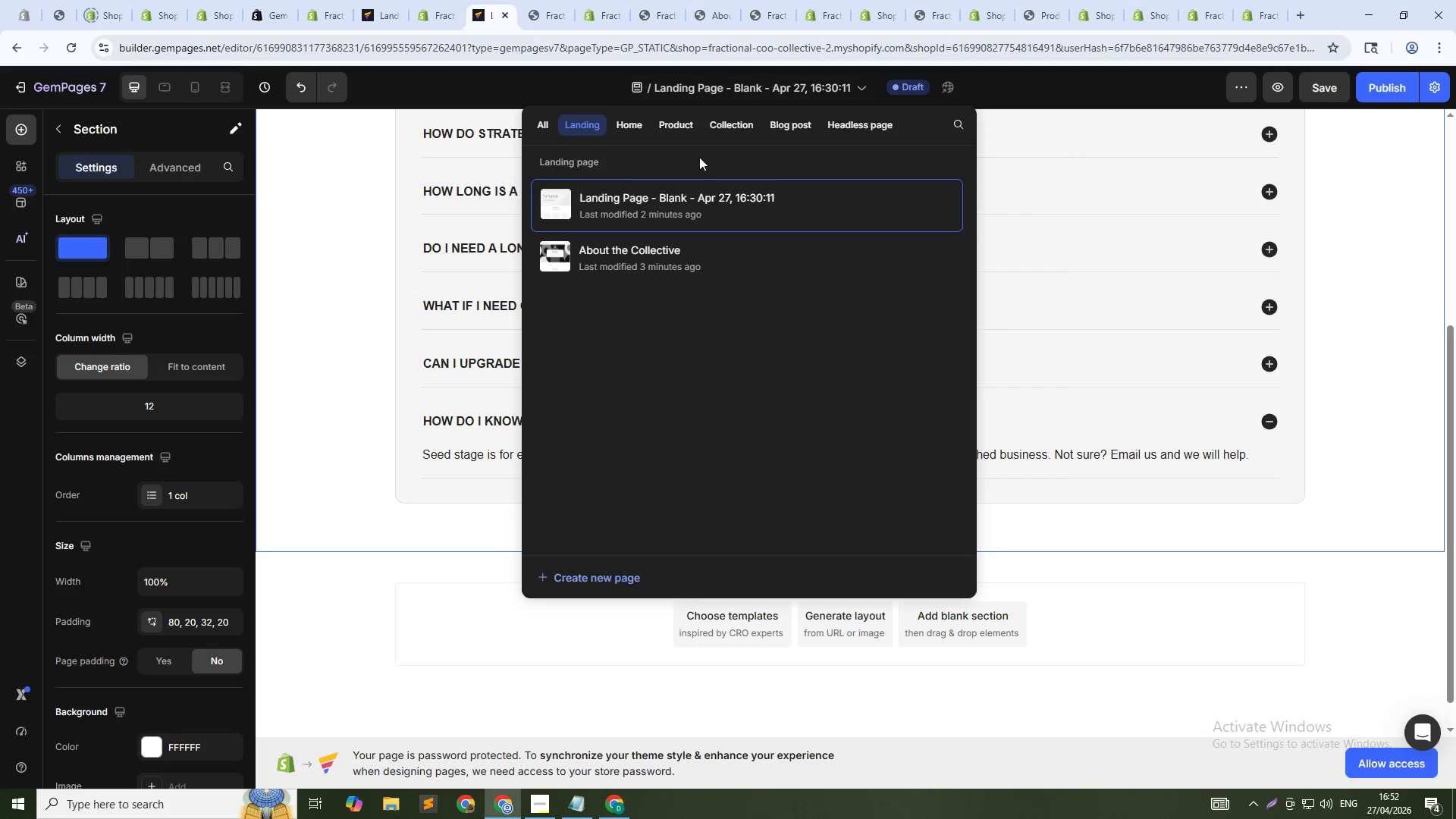 
left_click([670, 259])
 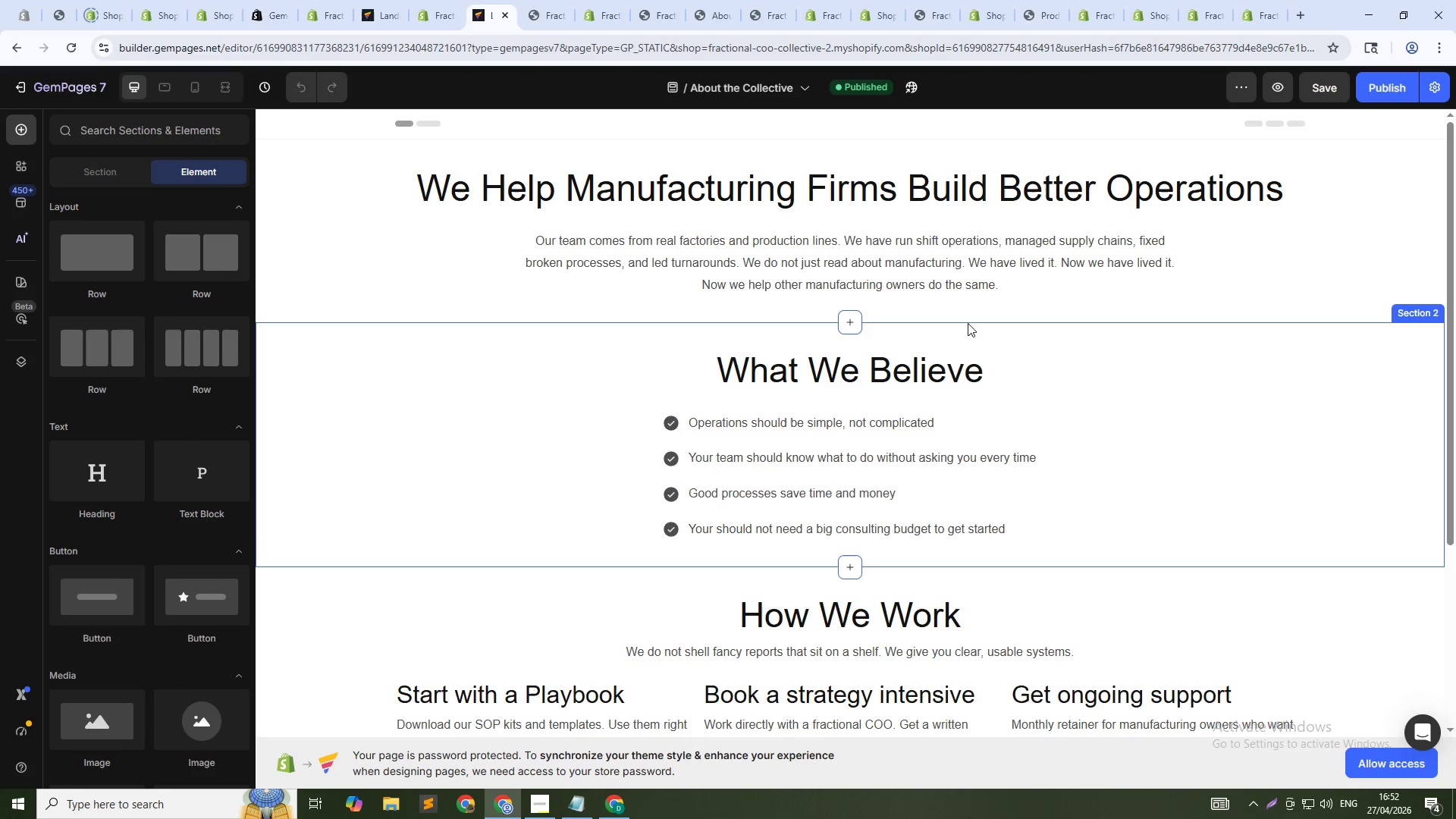 
wait(17.86)
 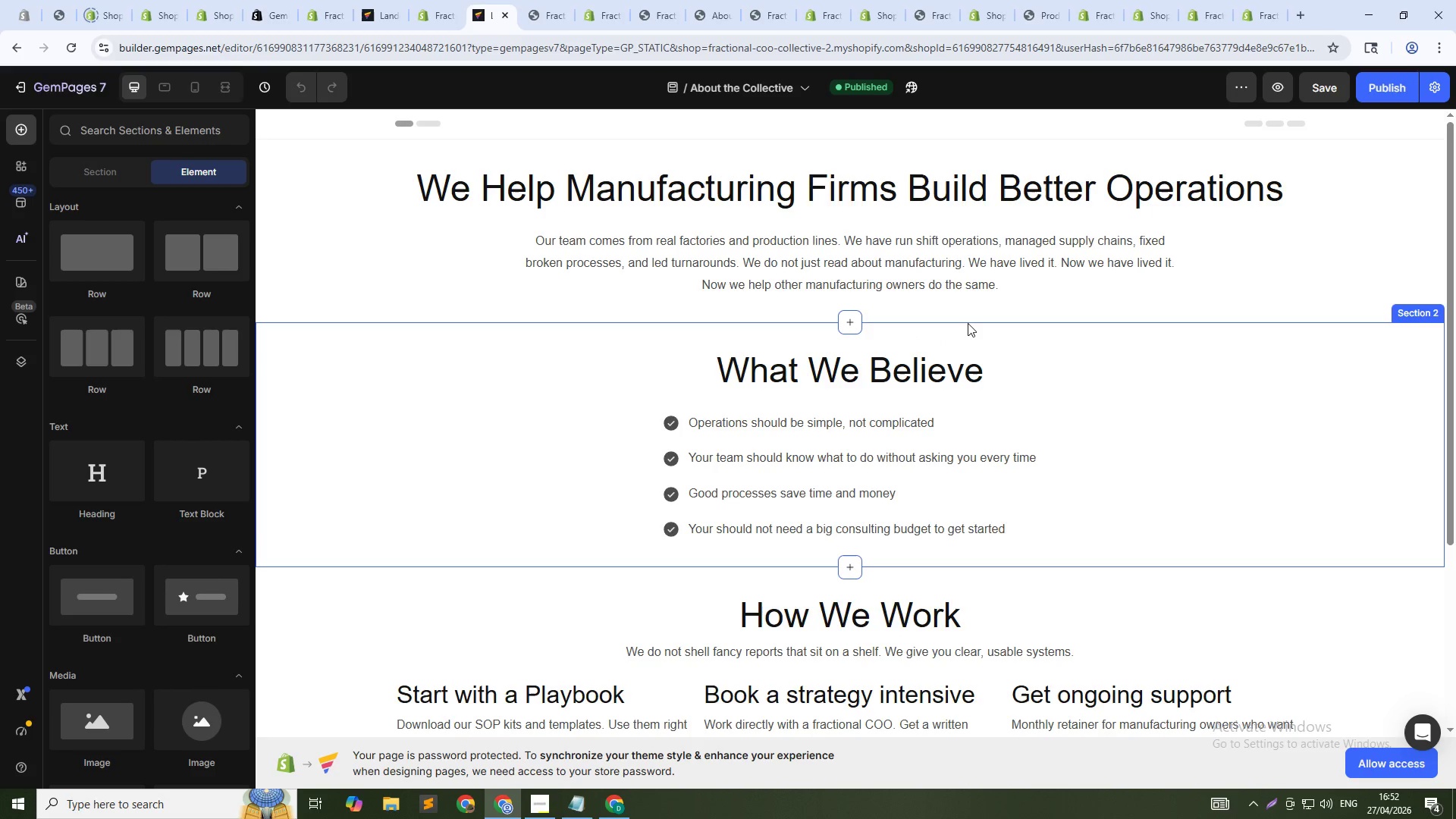 
left_click([505, 48])
 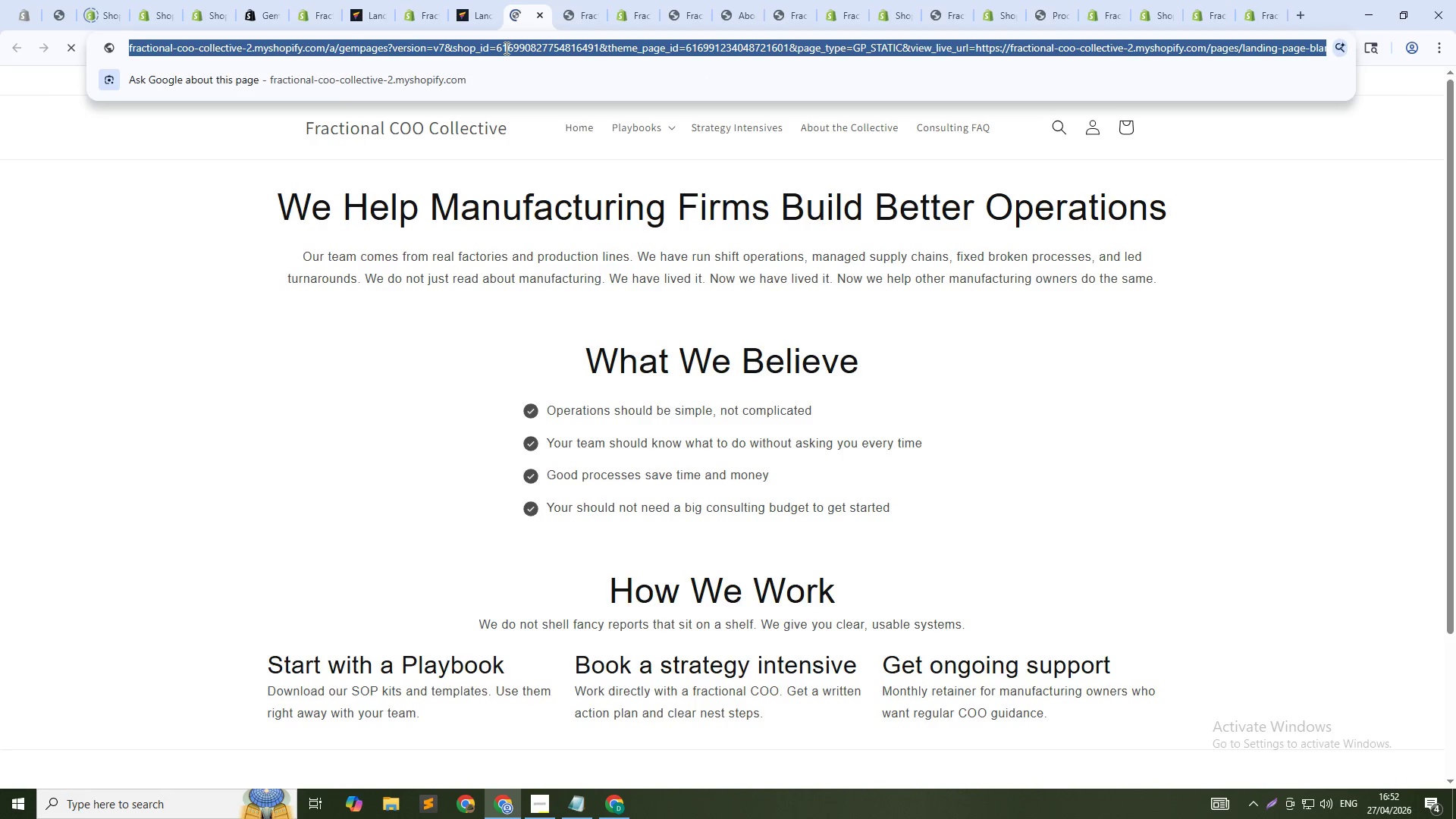 
key(Control+C)
 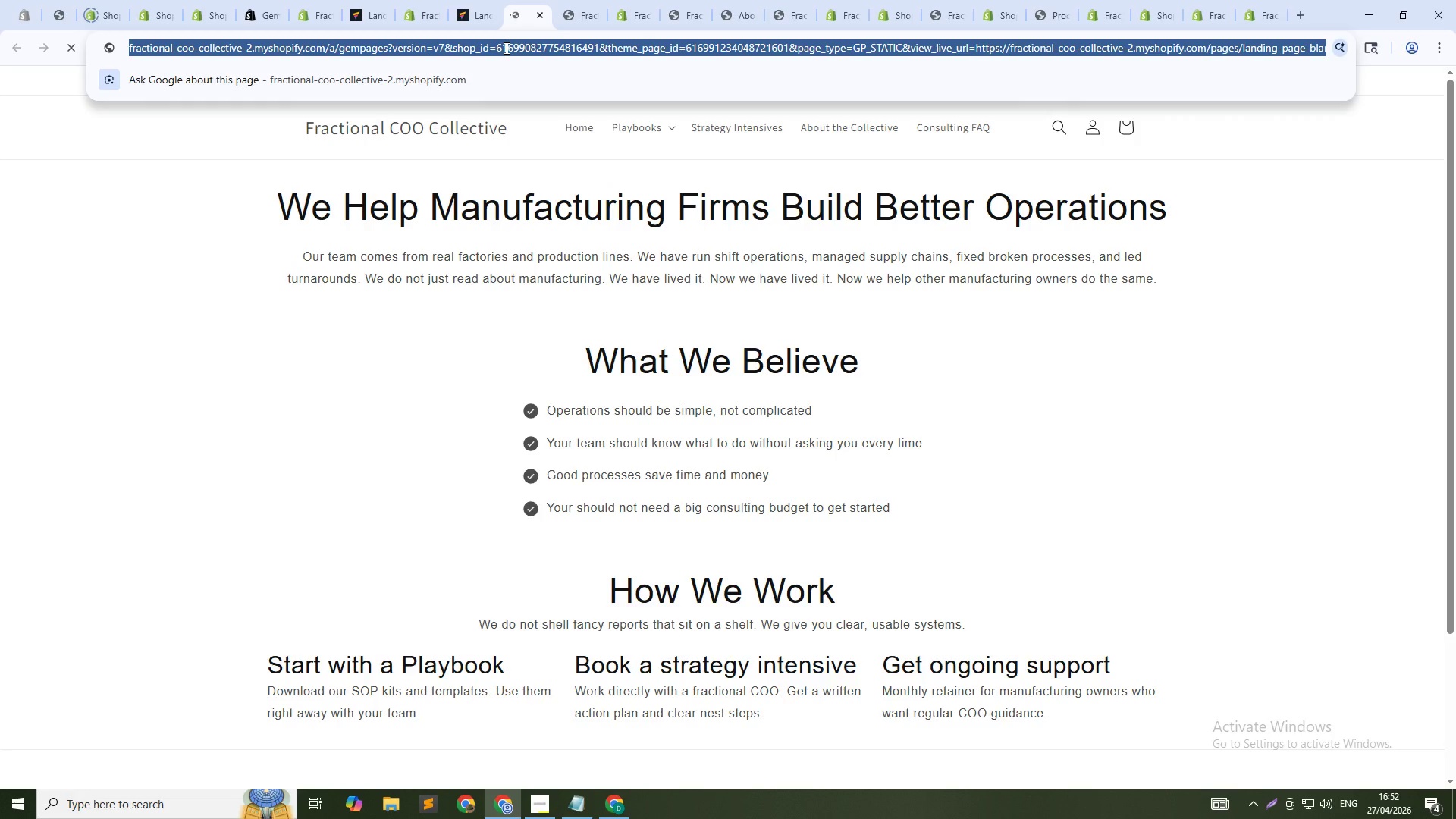 
key(Control+C)
 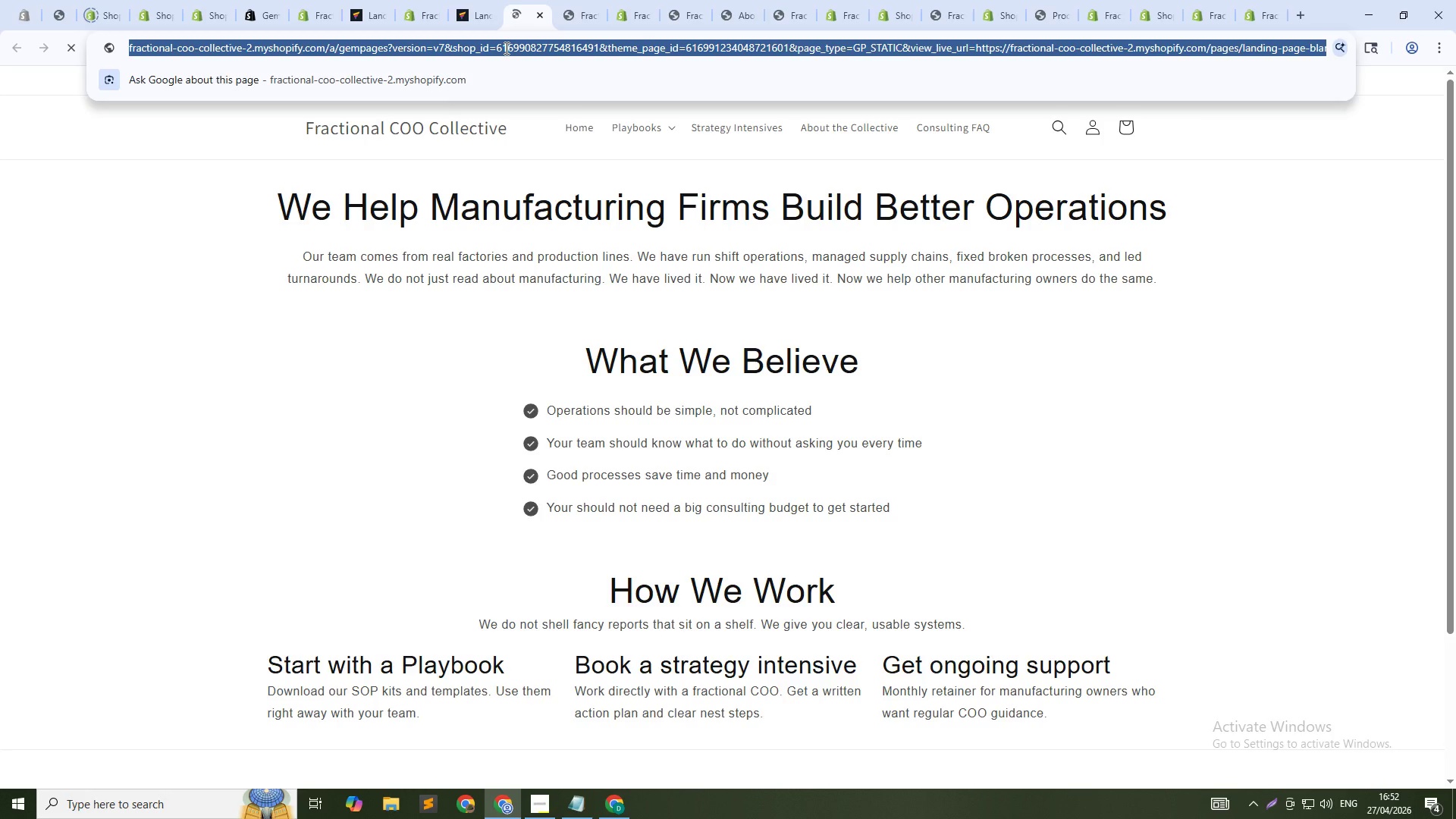 
key(Control+C)
 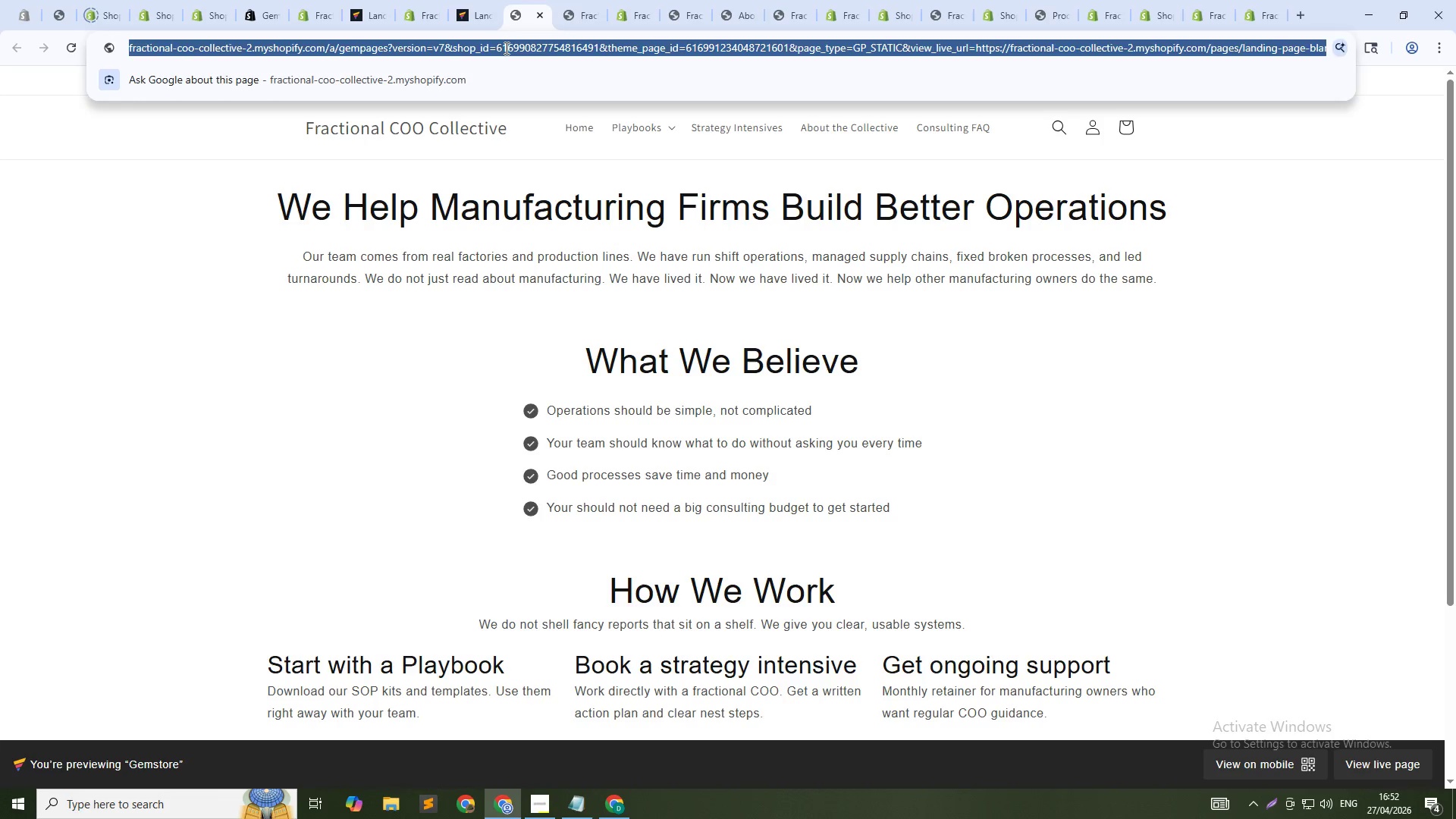 
key(Alt+Tab)
 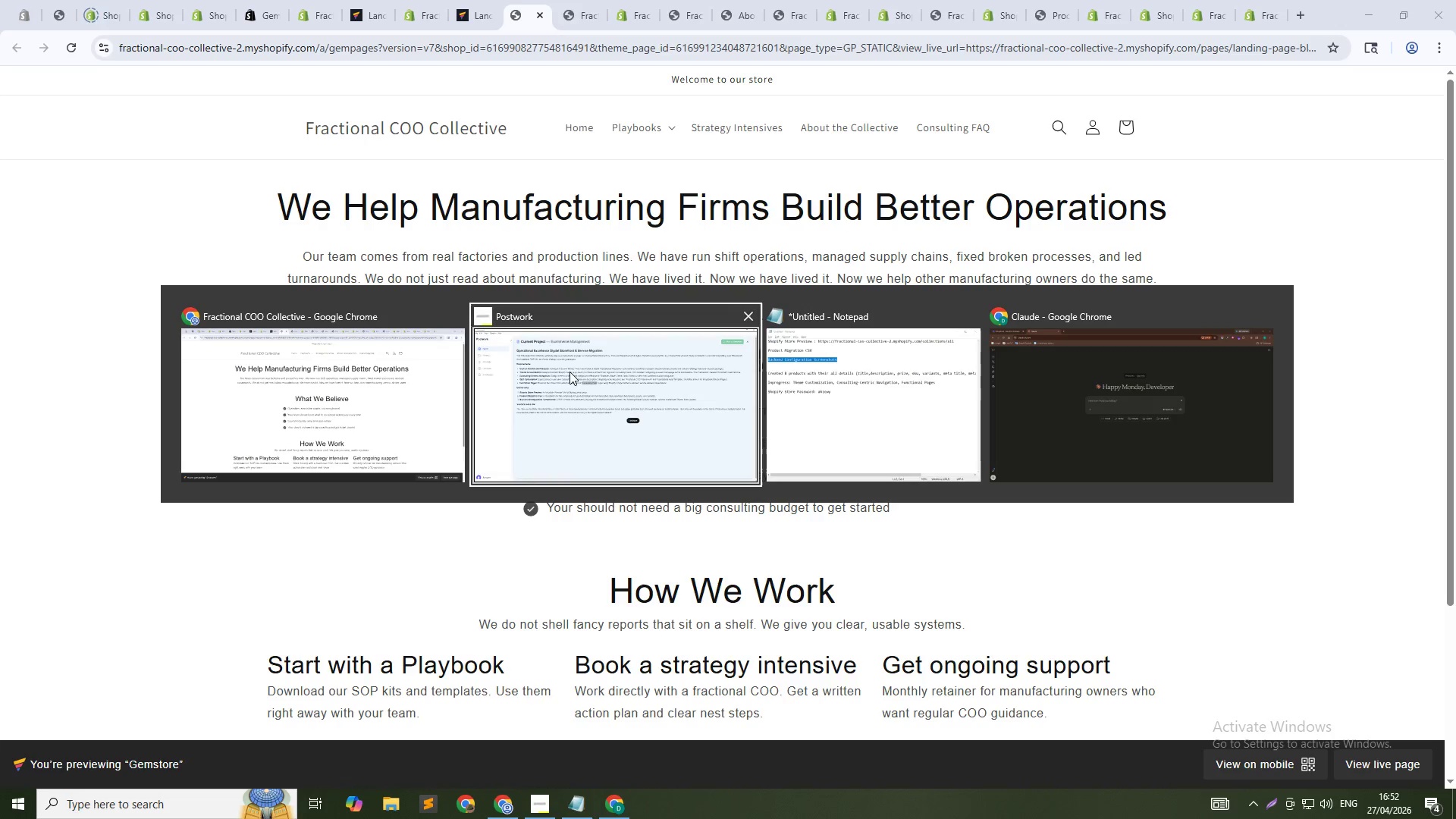 
left_click([554, 405])